 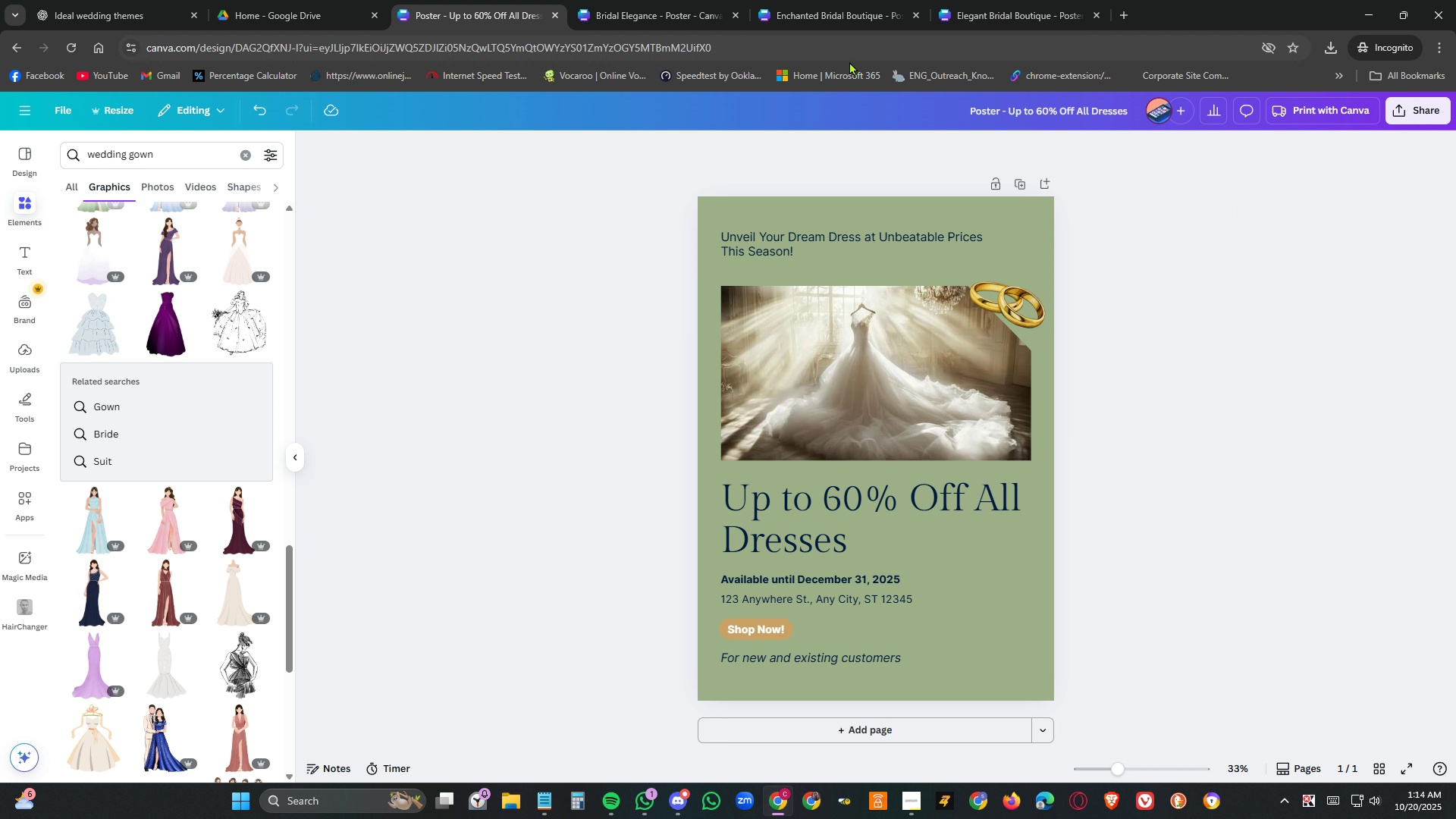 
left_click([1417, 112])
 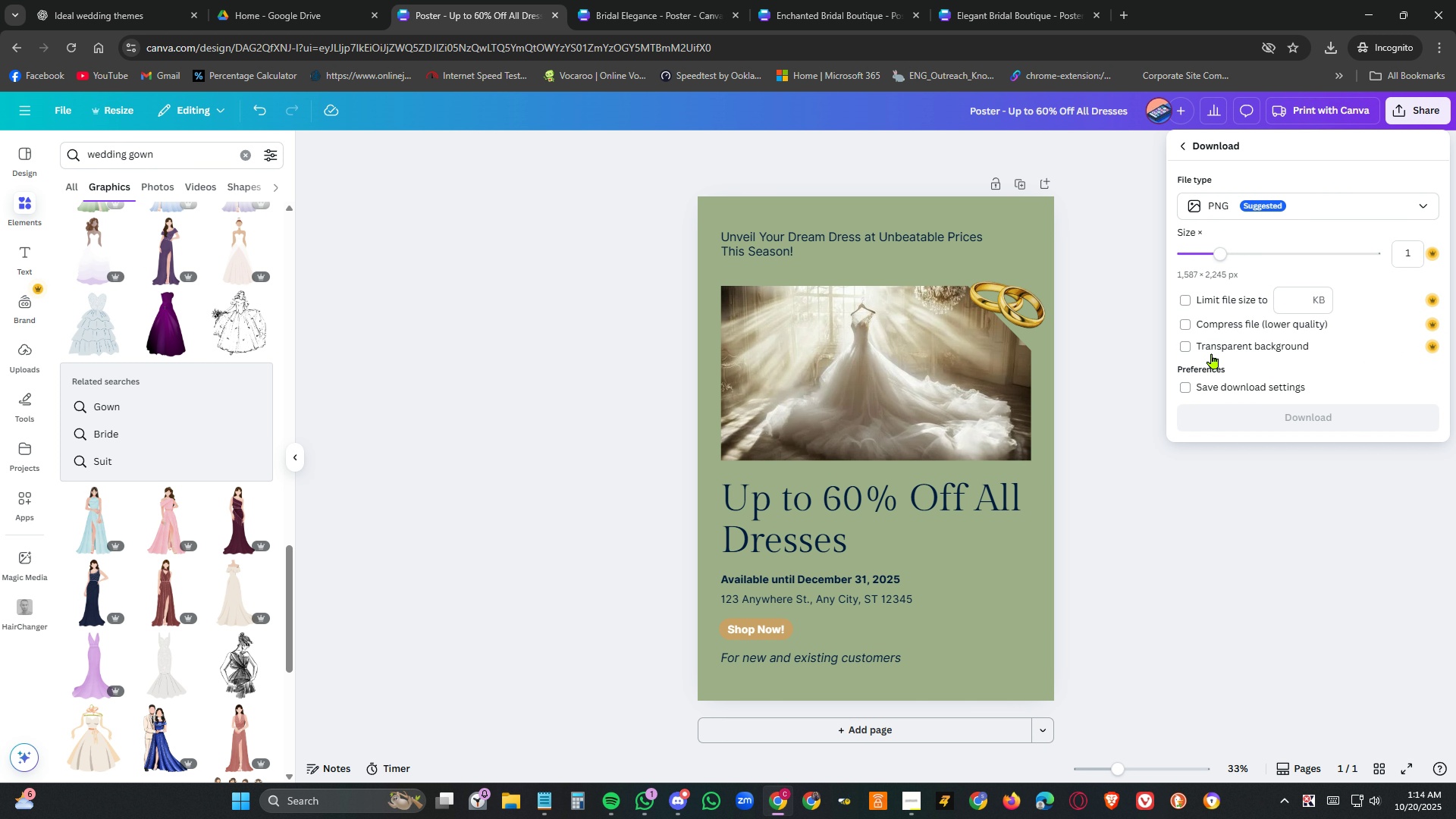 
left_click([1262, 201])
 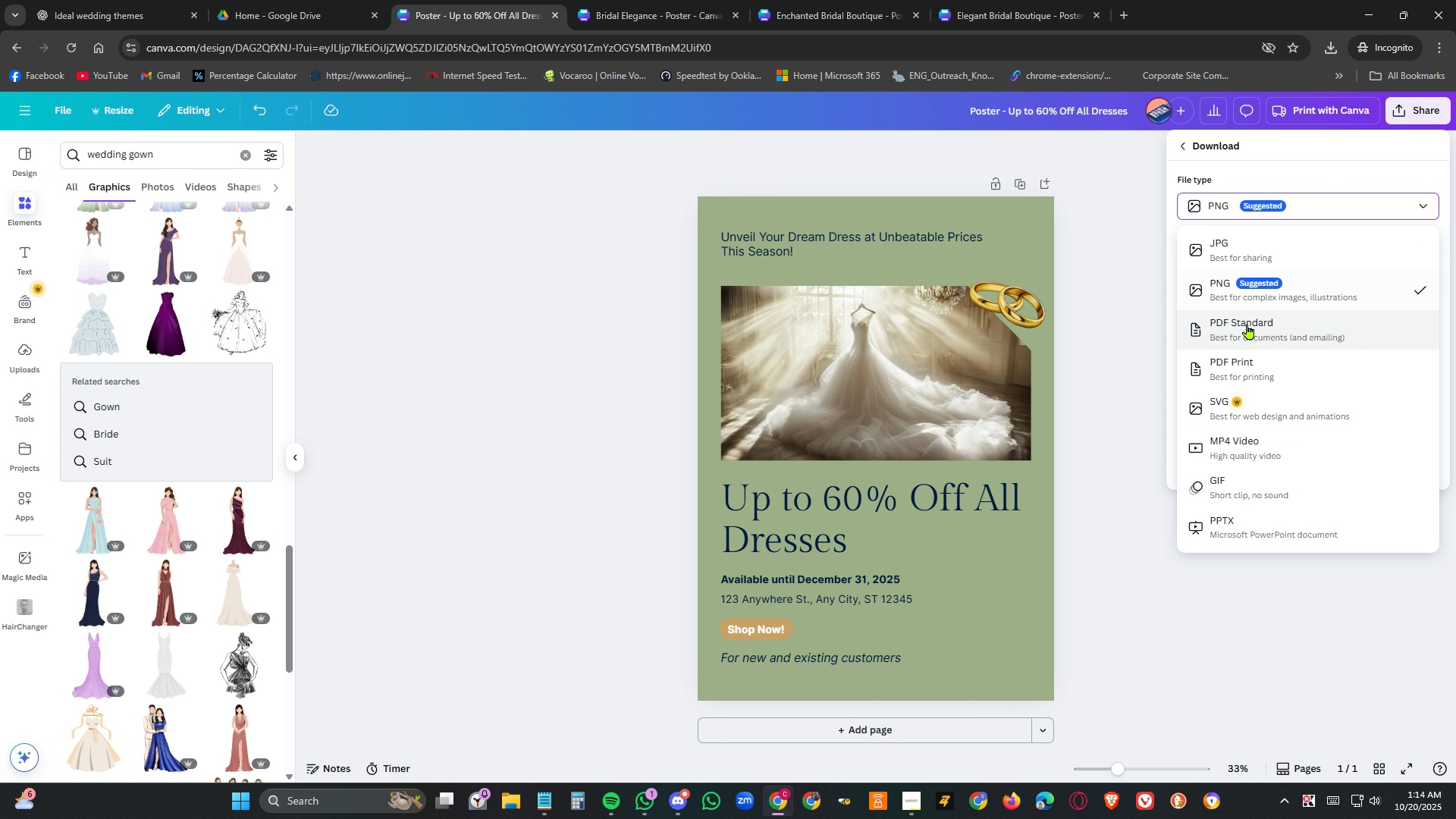 
left_click([1247, 325])
 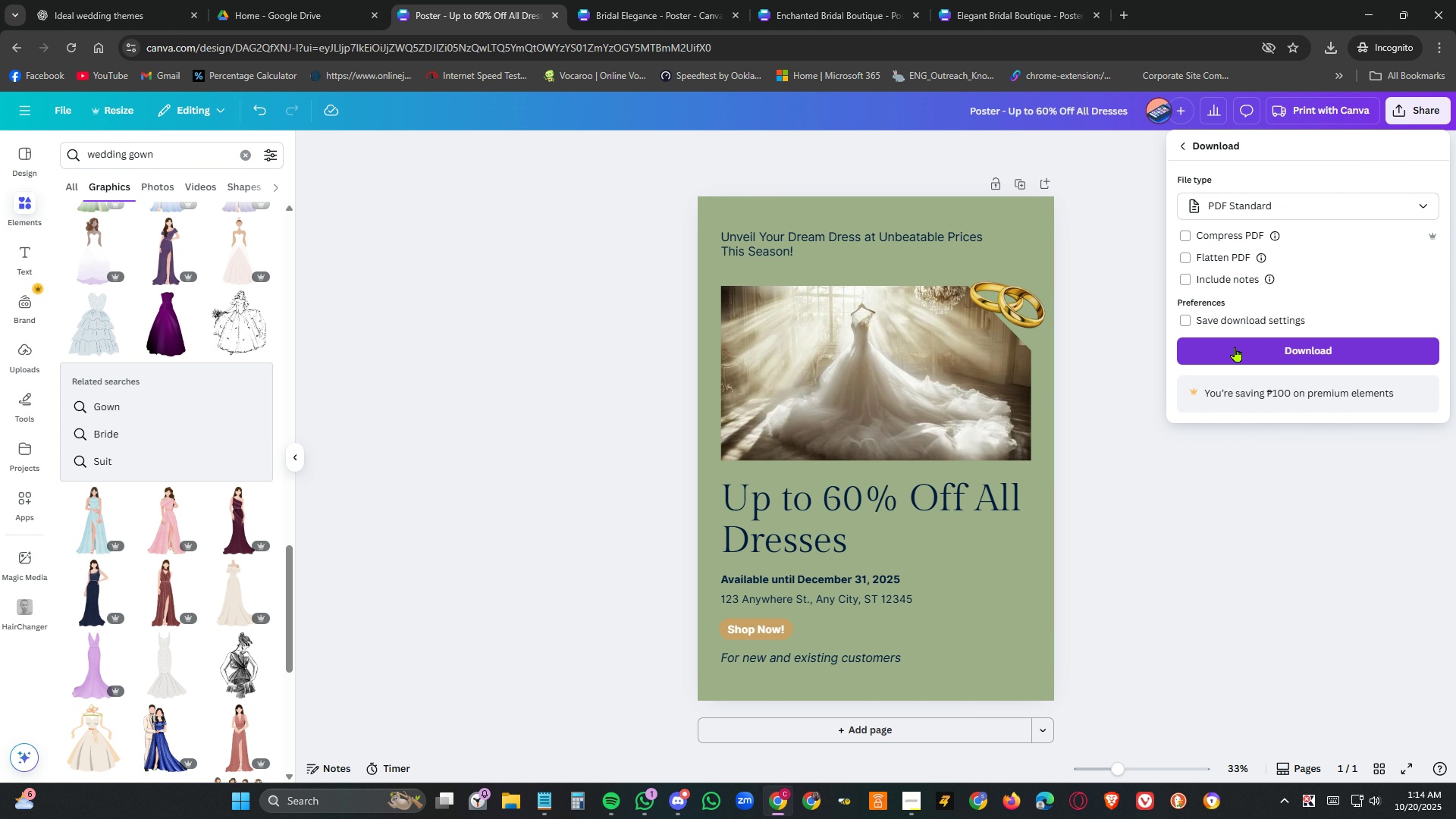 
left_click([1235, 347])
 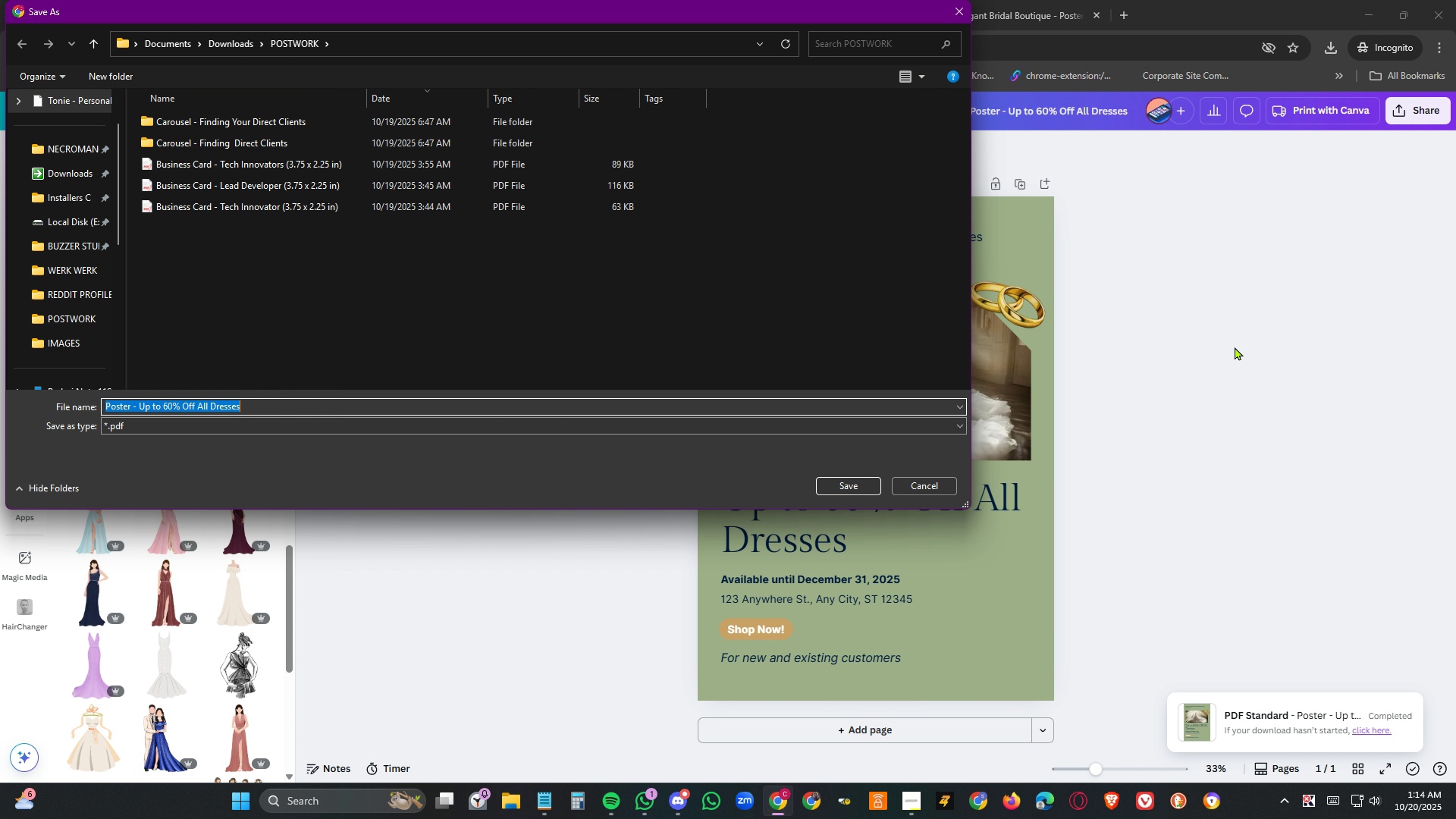 
wait(10.73)
 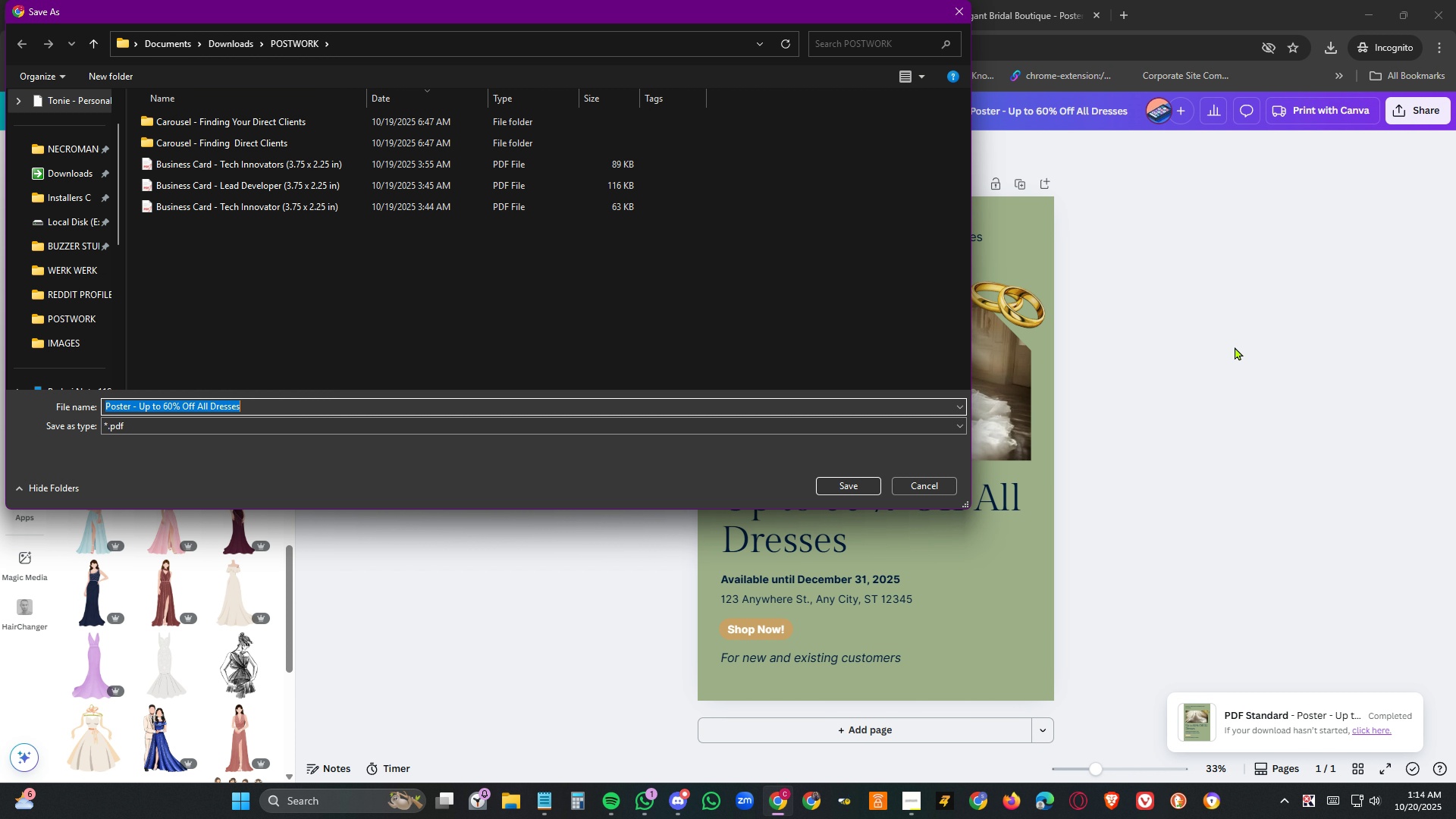 
left_click([840, 483])
 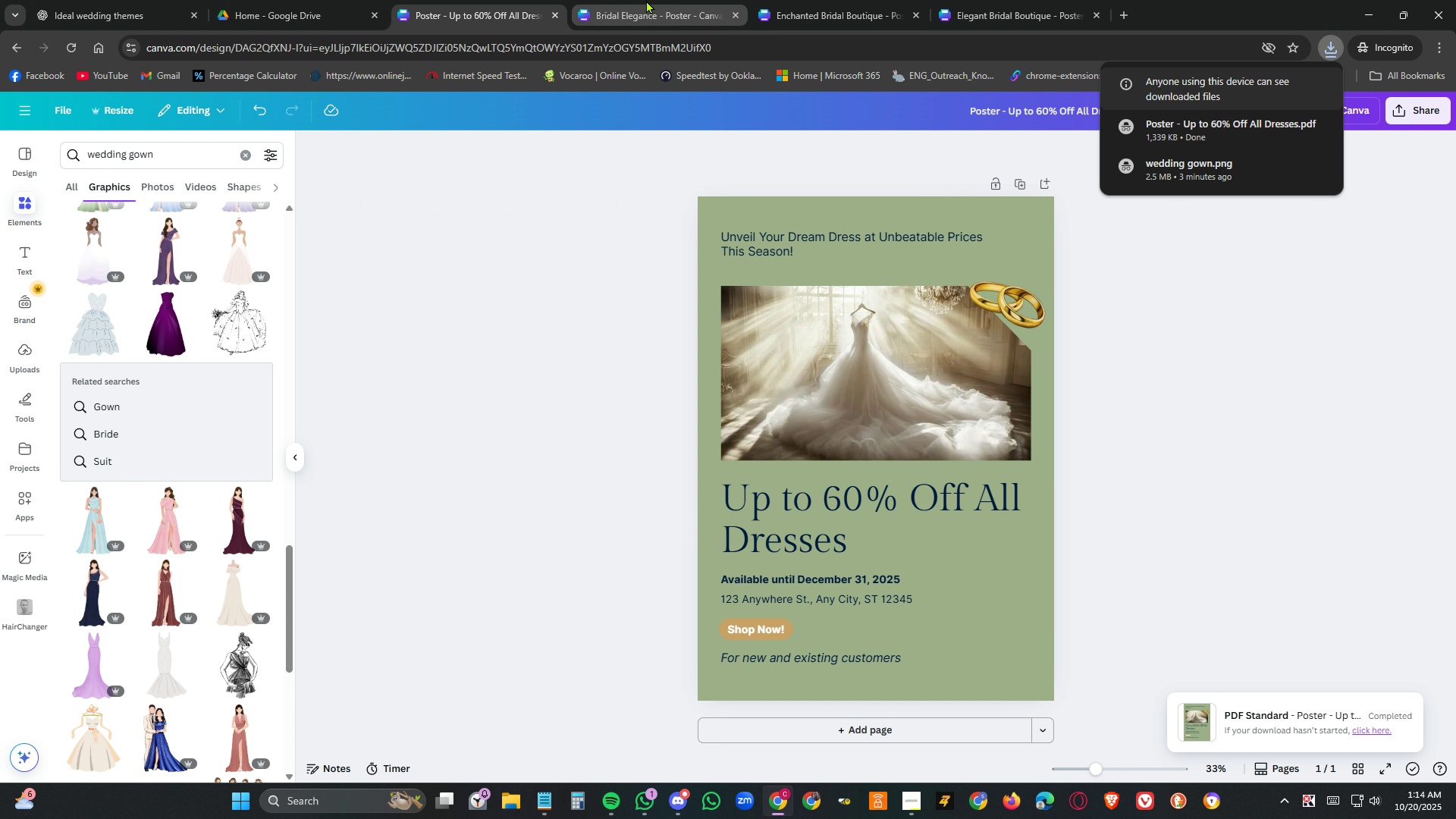 
left_click([645, 0])
 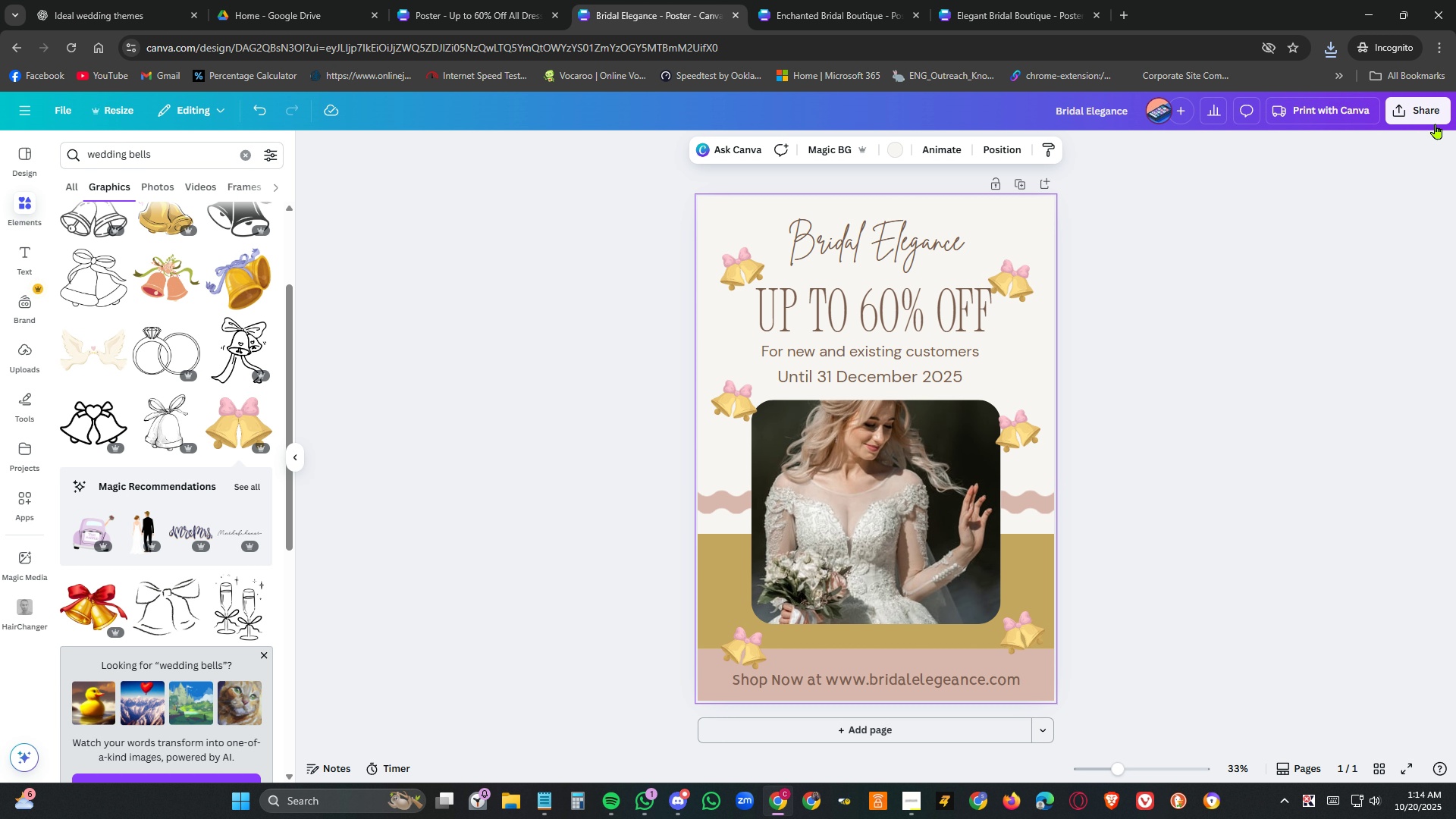 
wait(6.59)
 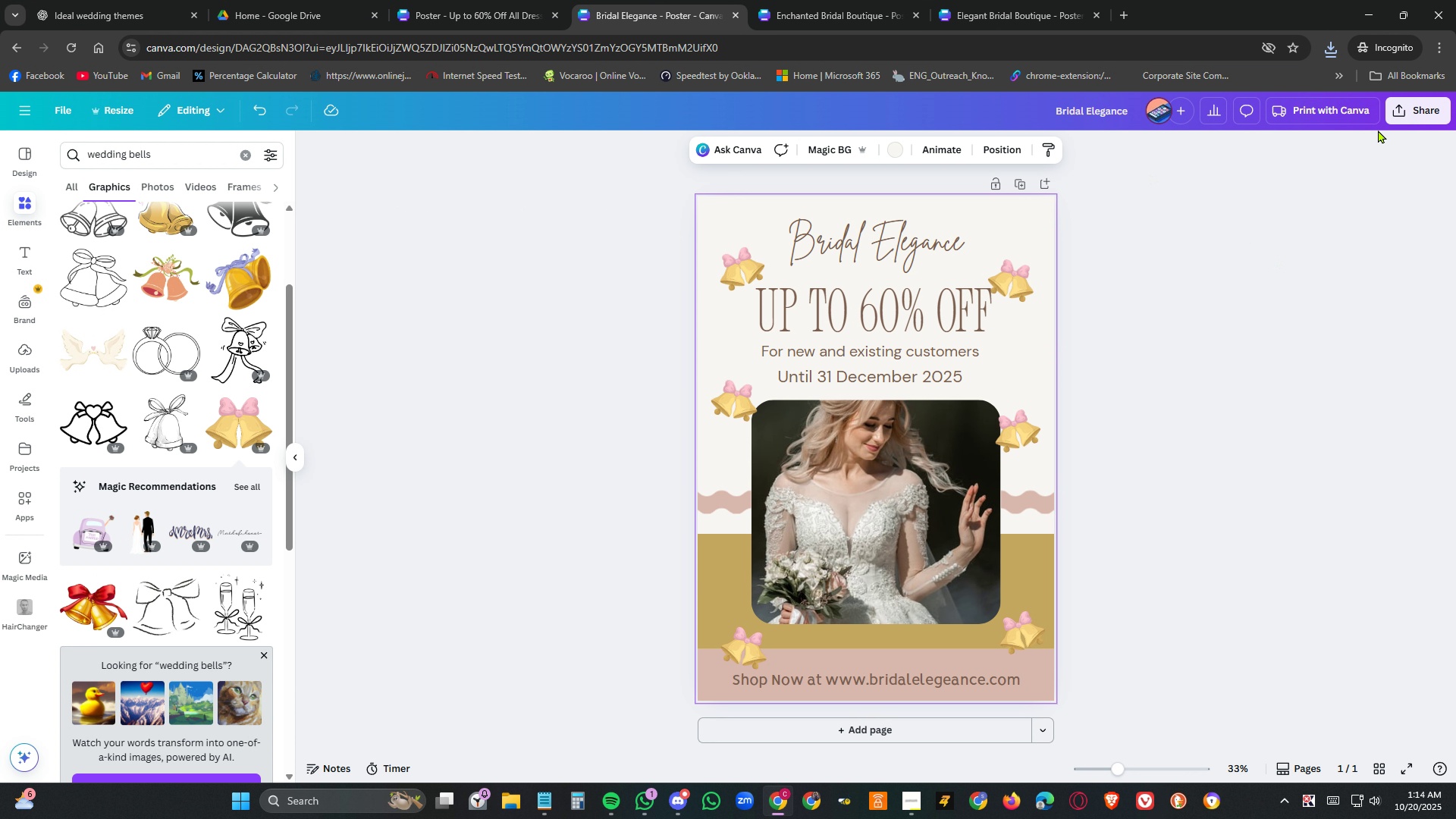 
left_click([830, 16])
 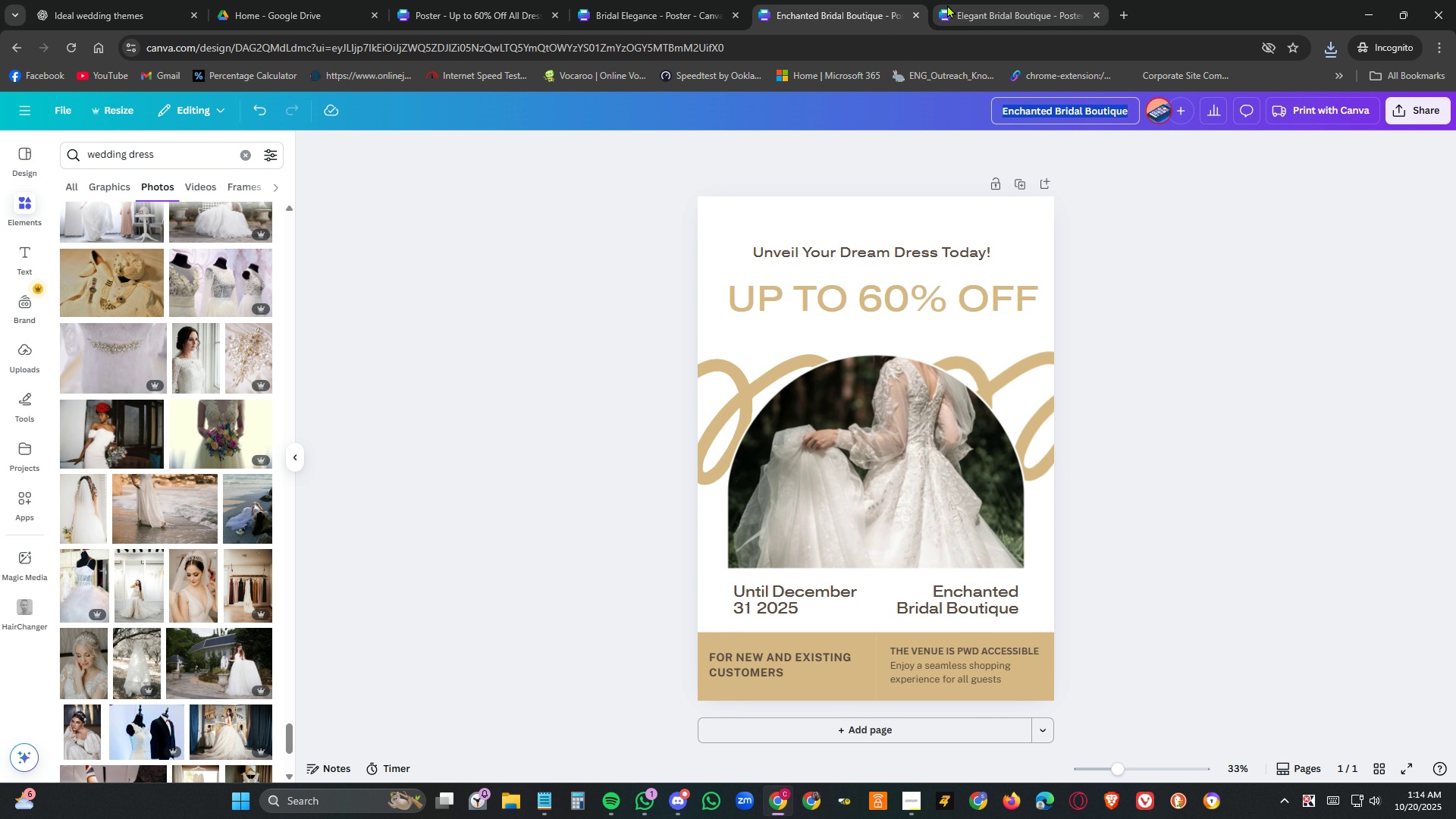 
left_click([991, 5])
 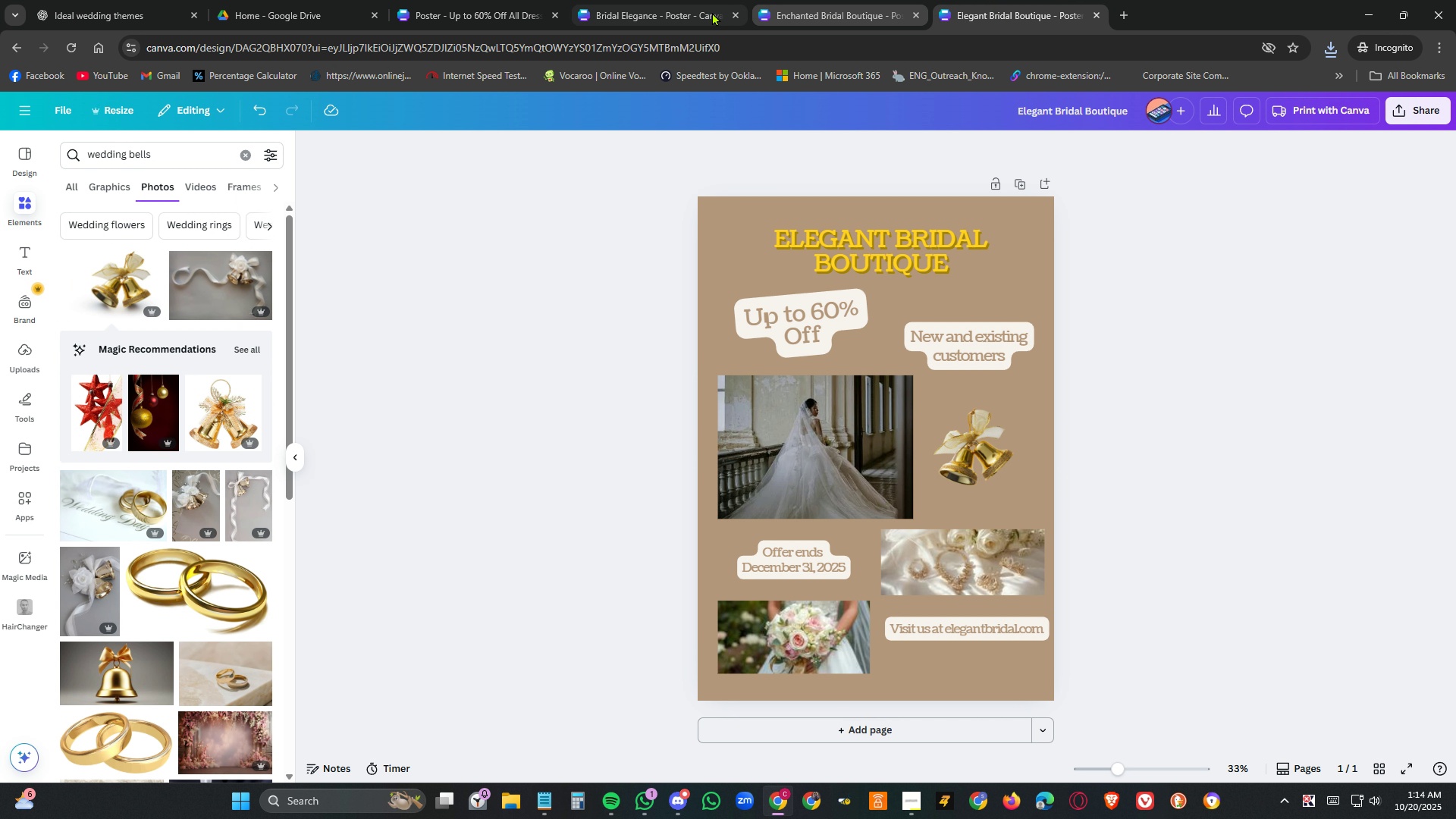 
left_click([693, 8])
 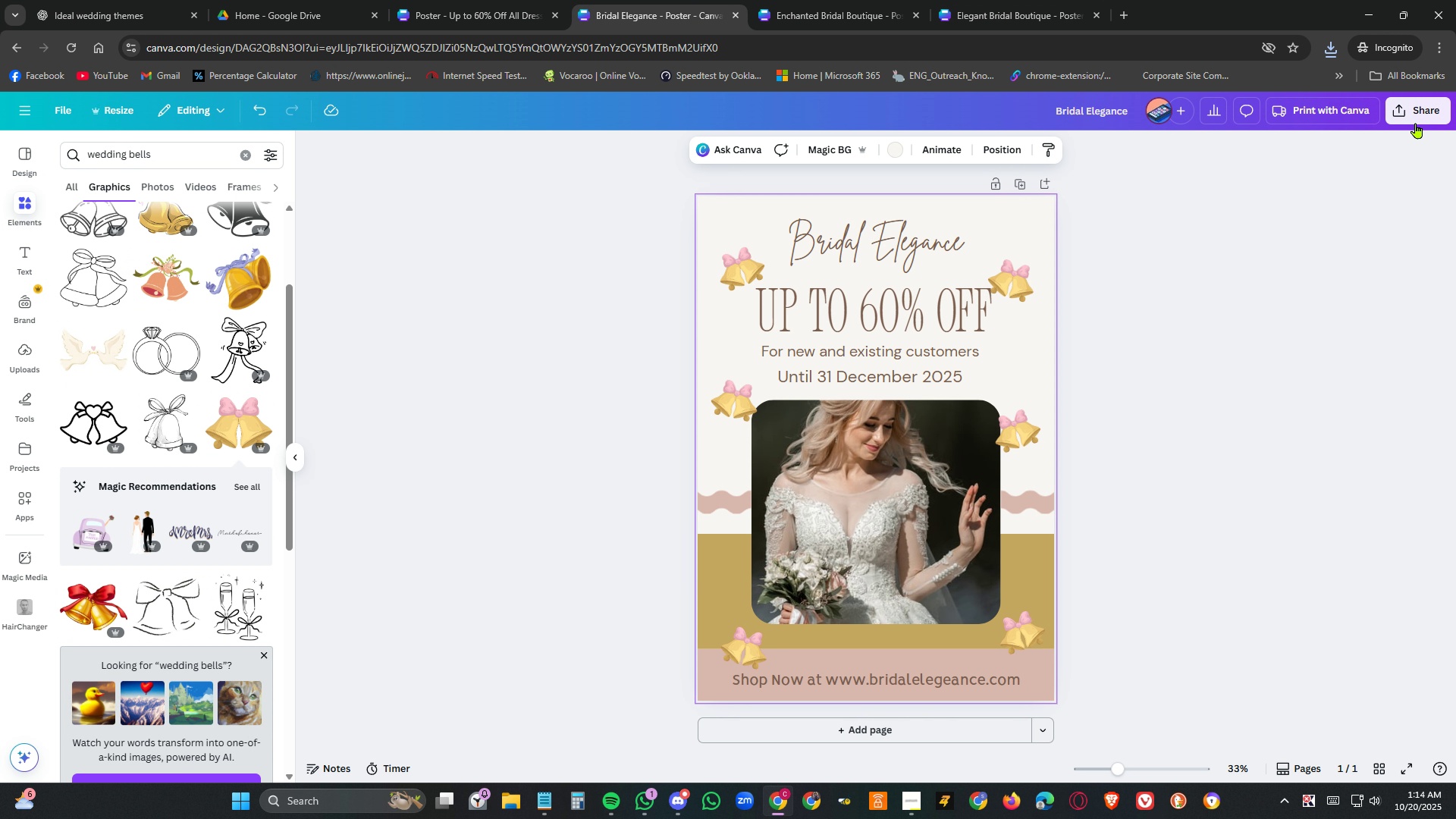 
left_click([1419, 114])
 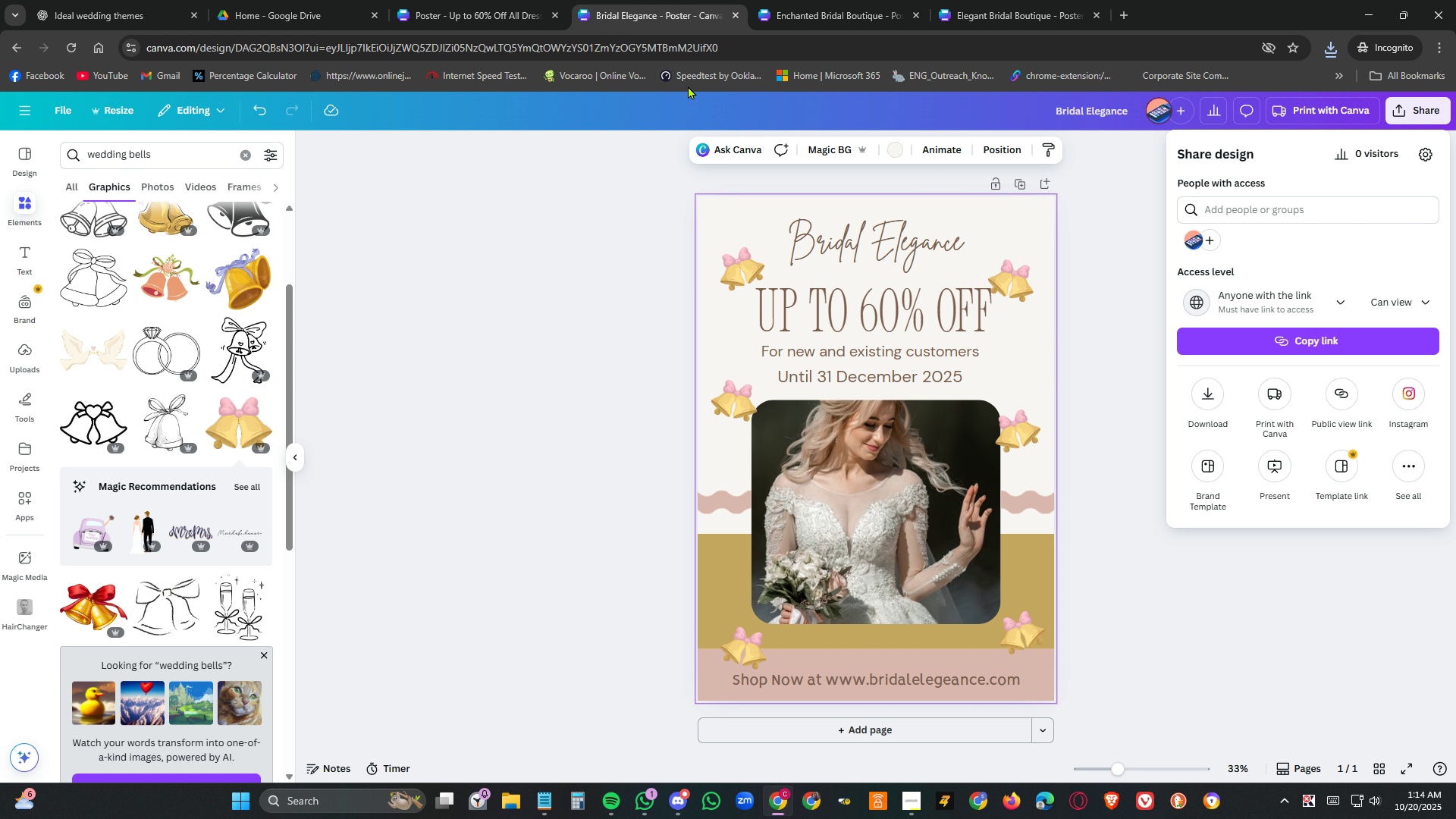 
left_click([457, 0])
 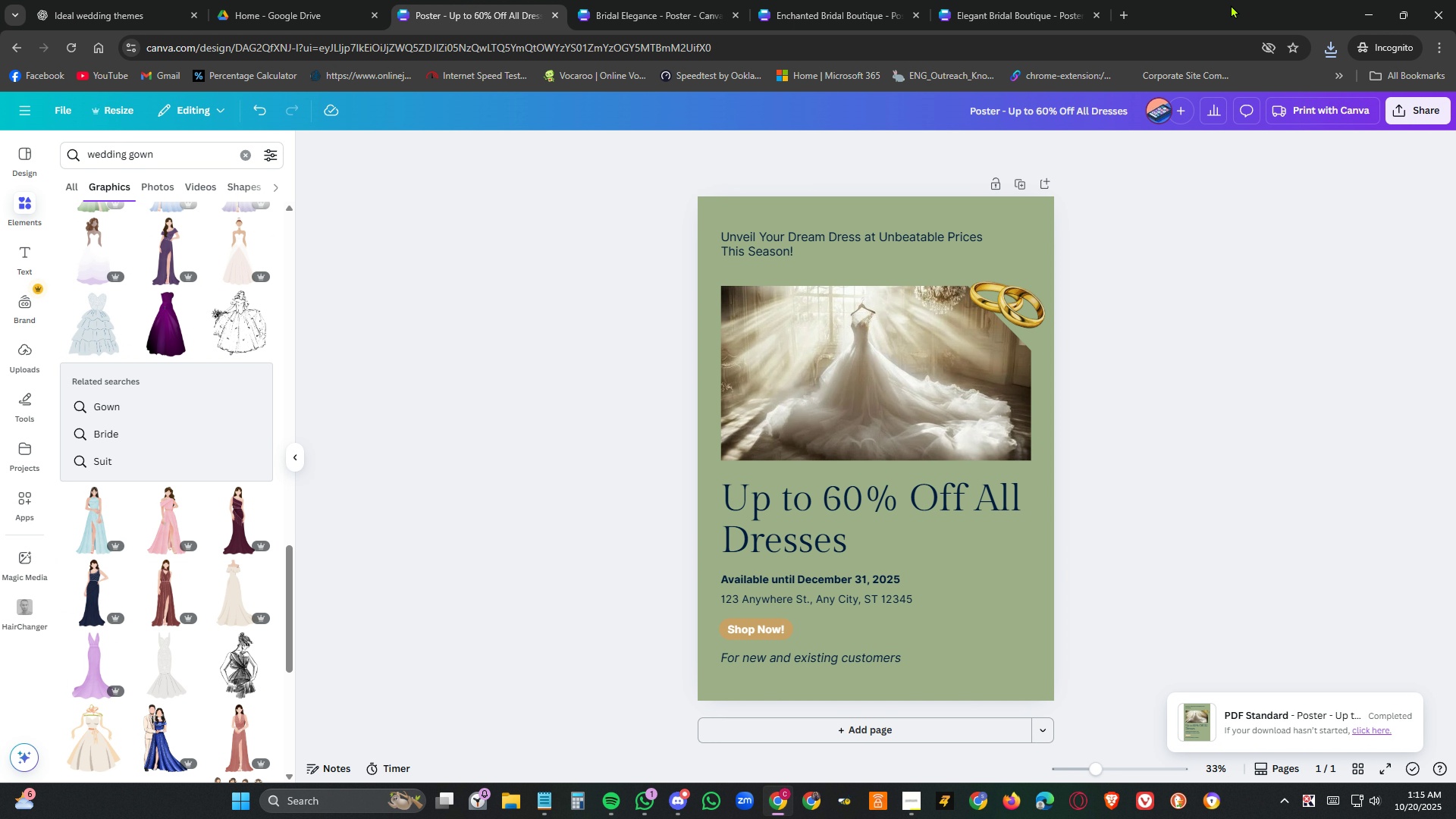 
wait(7.58)
 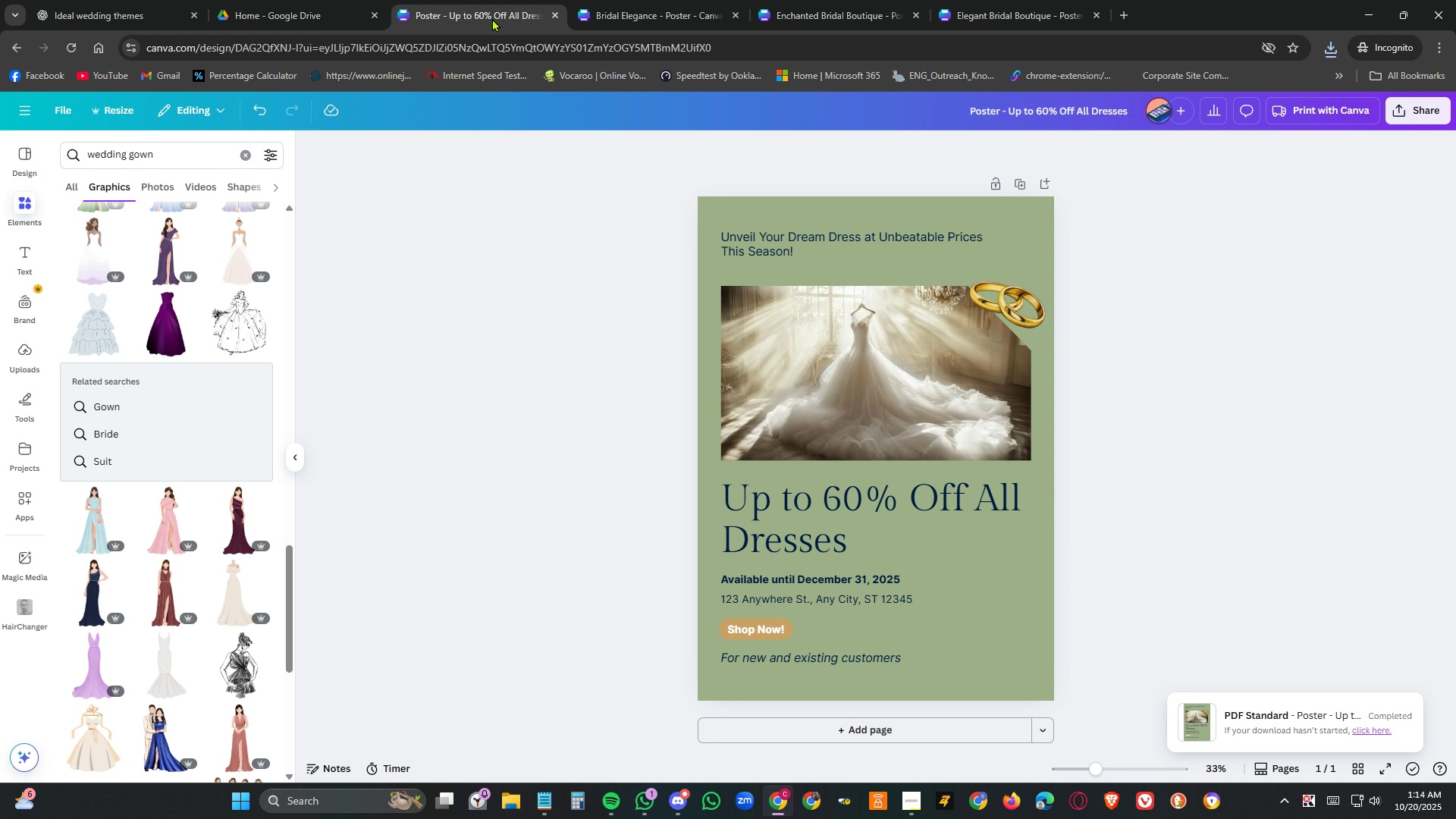 
left_click([1420, 116])
 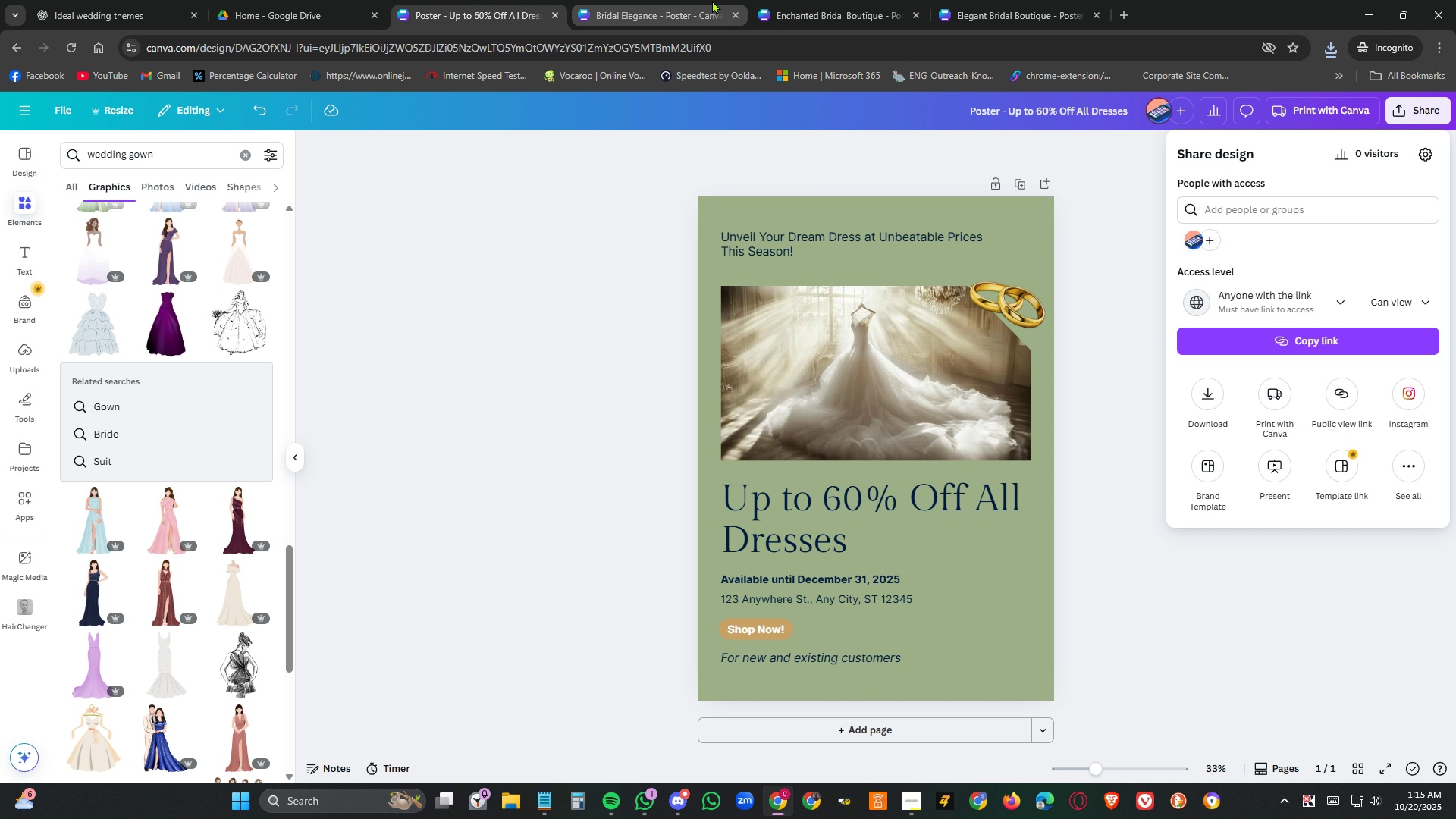 
left_click([695, 0])
 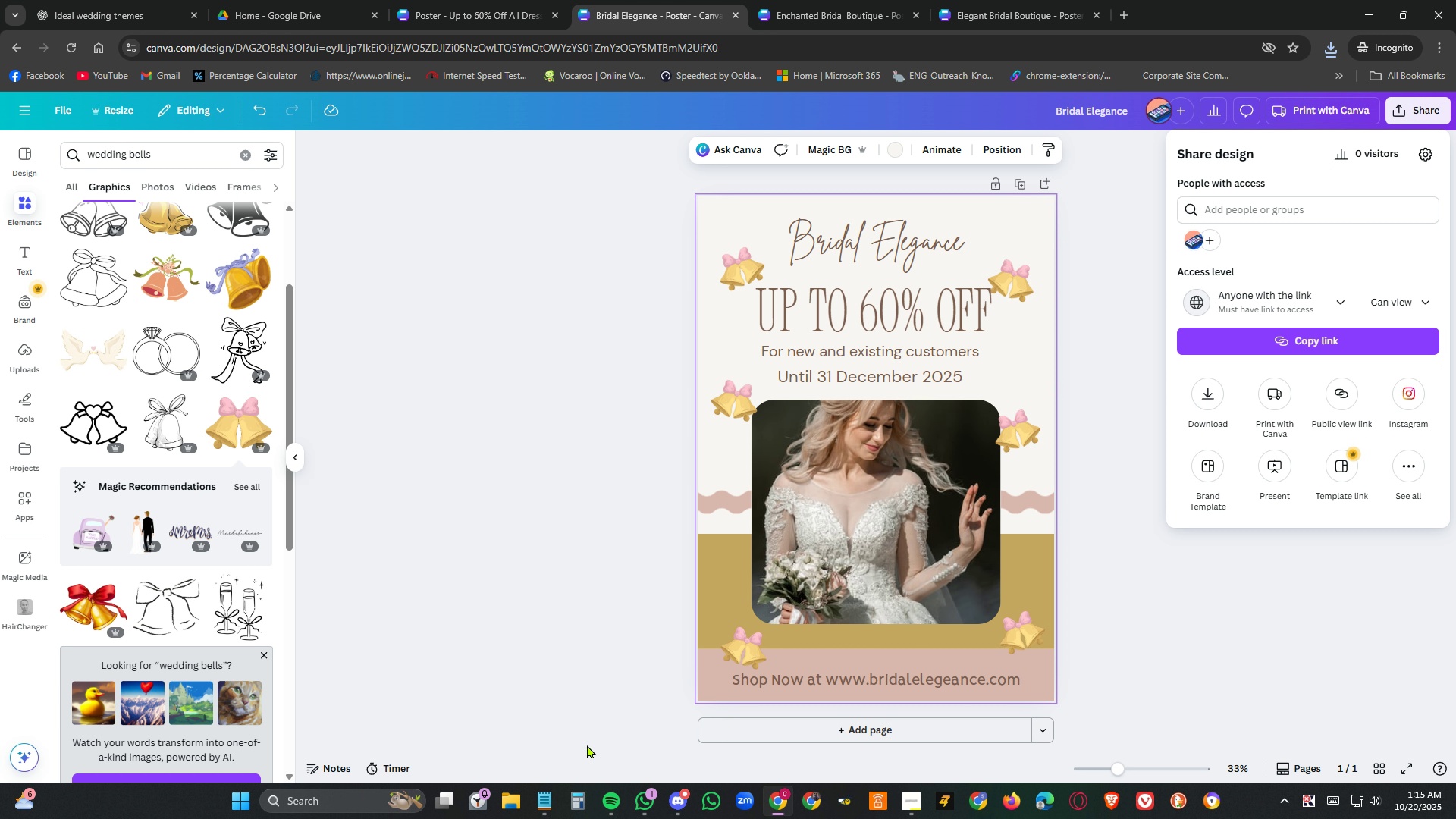 
left_click([514, 802])
 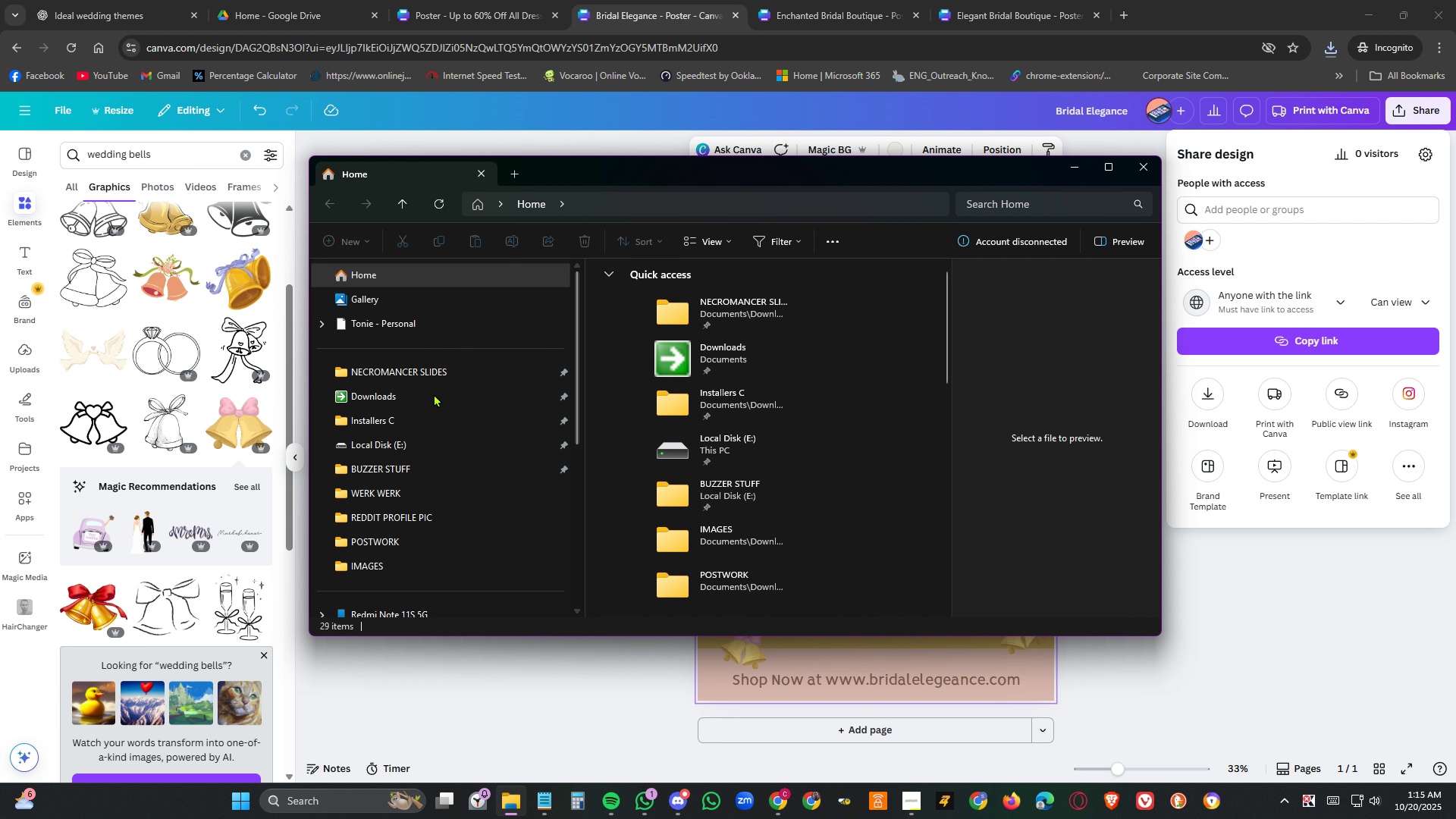 
wait(6.5)
 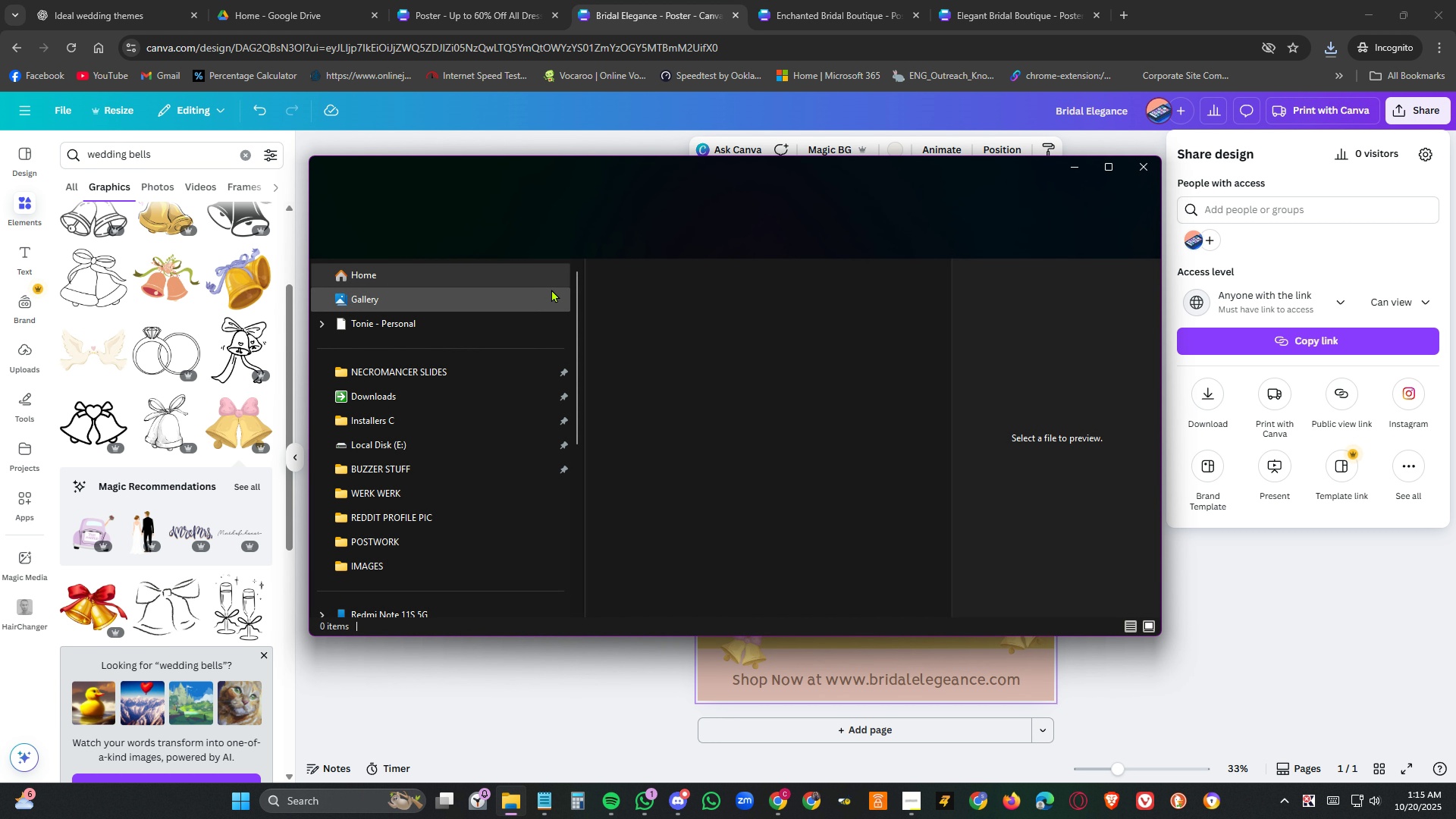 
left_click([372, 399])
 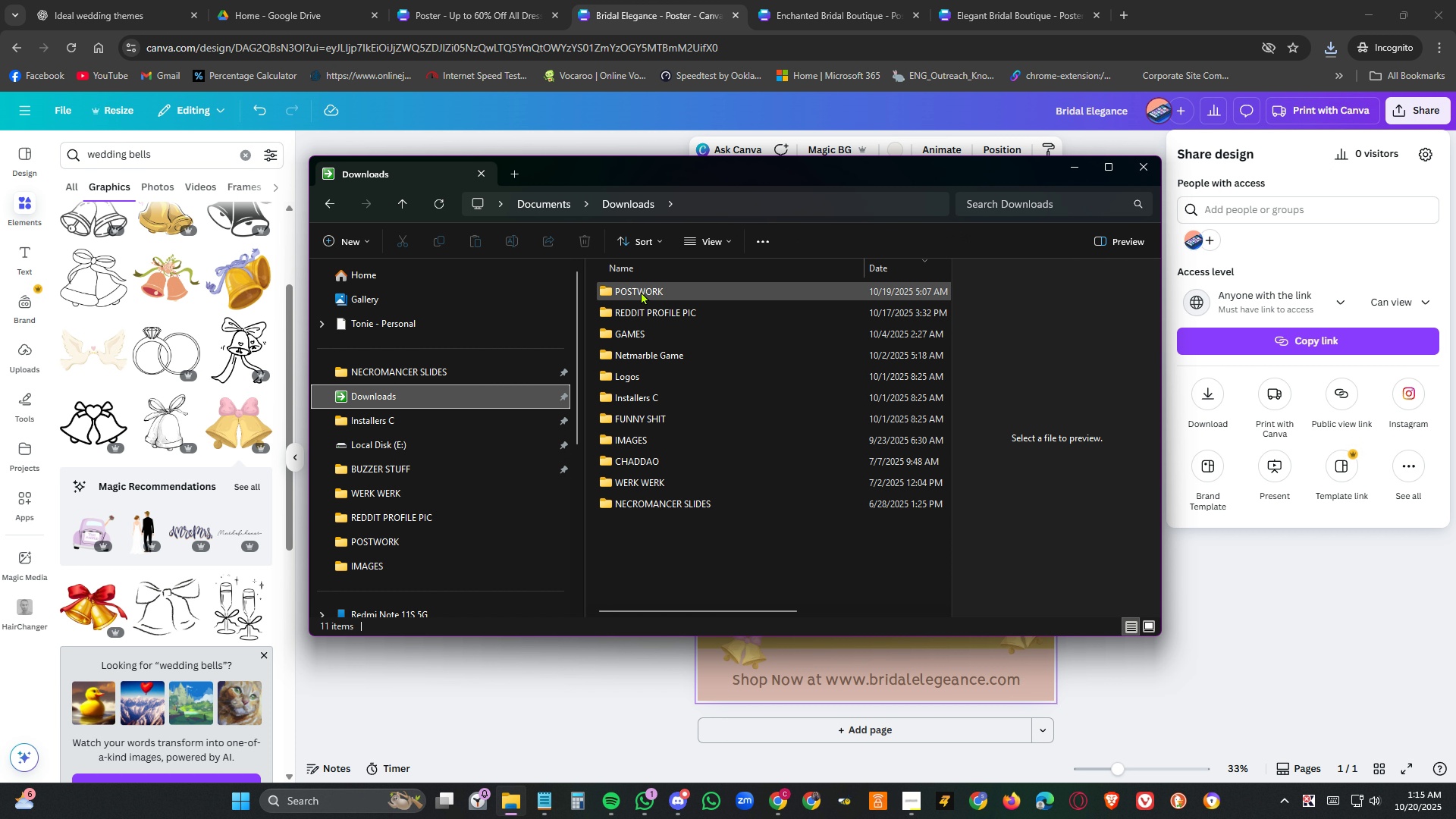 
double_click([641, 291])
 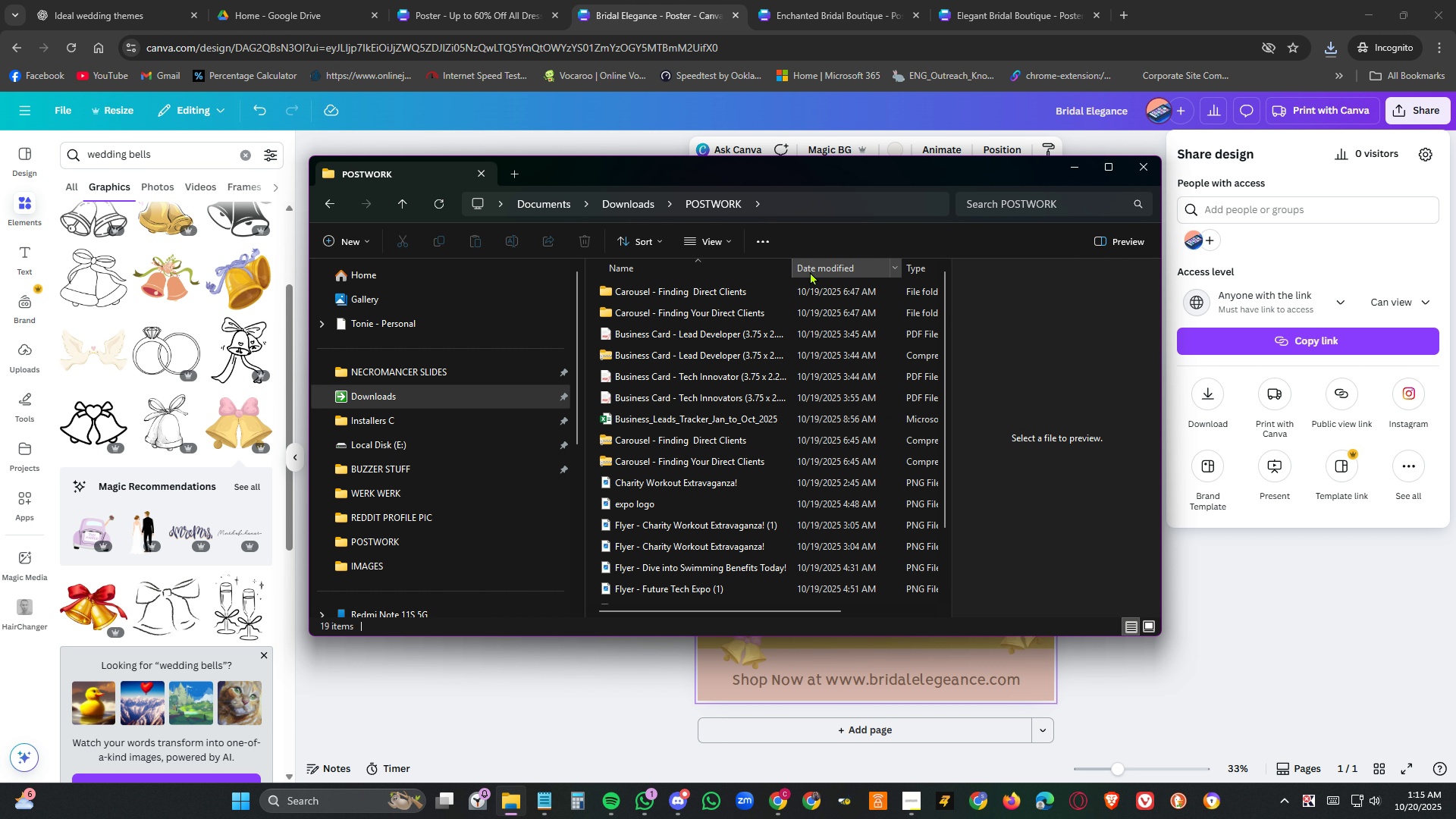 
left_click([813, 270])
 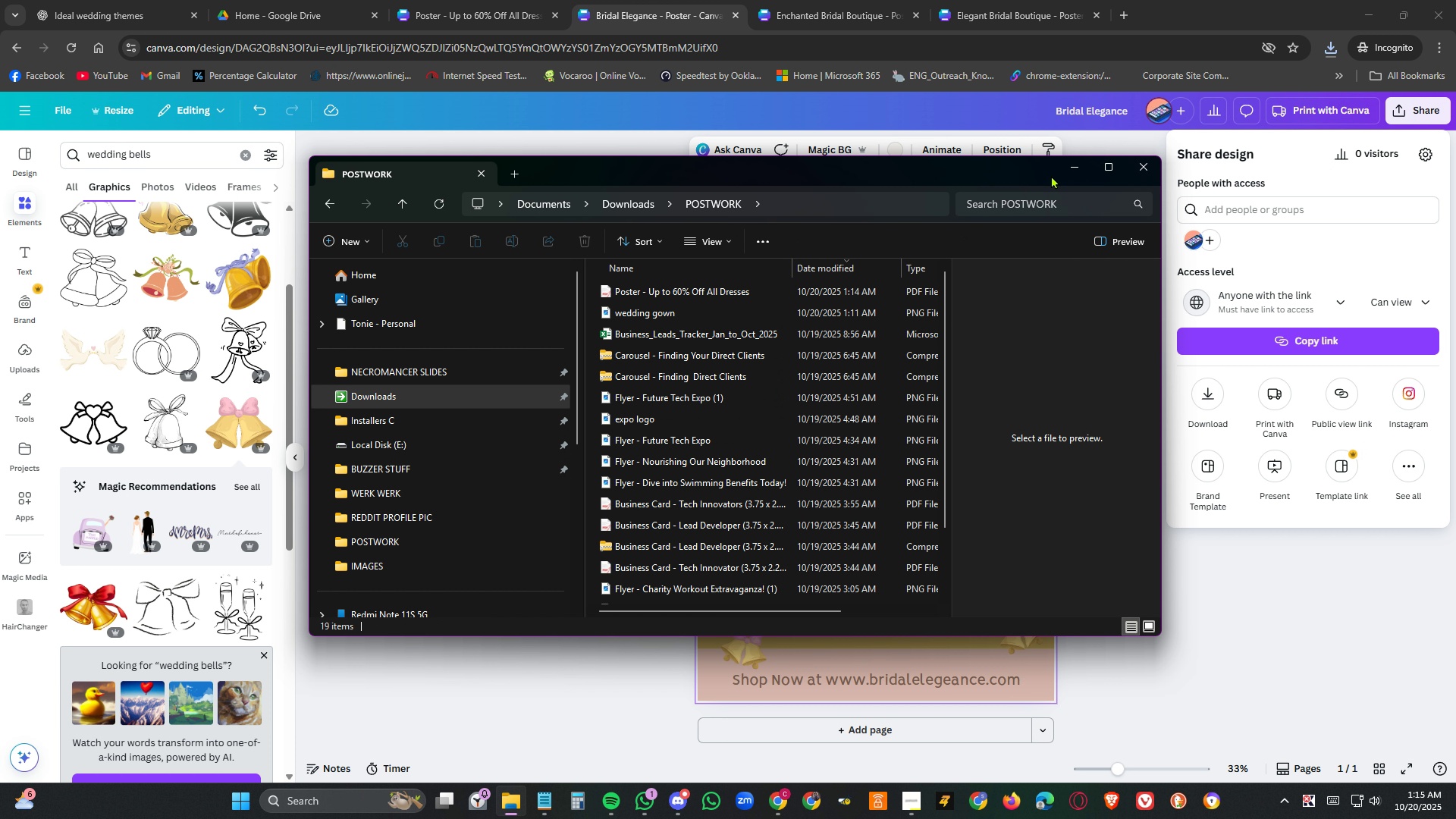 
left_click([1068, 159])
 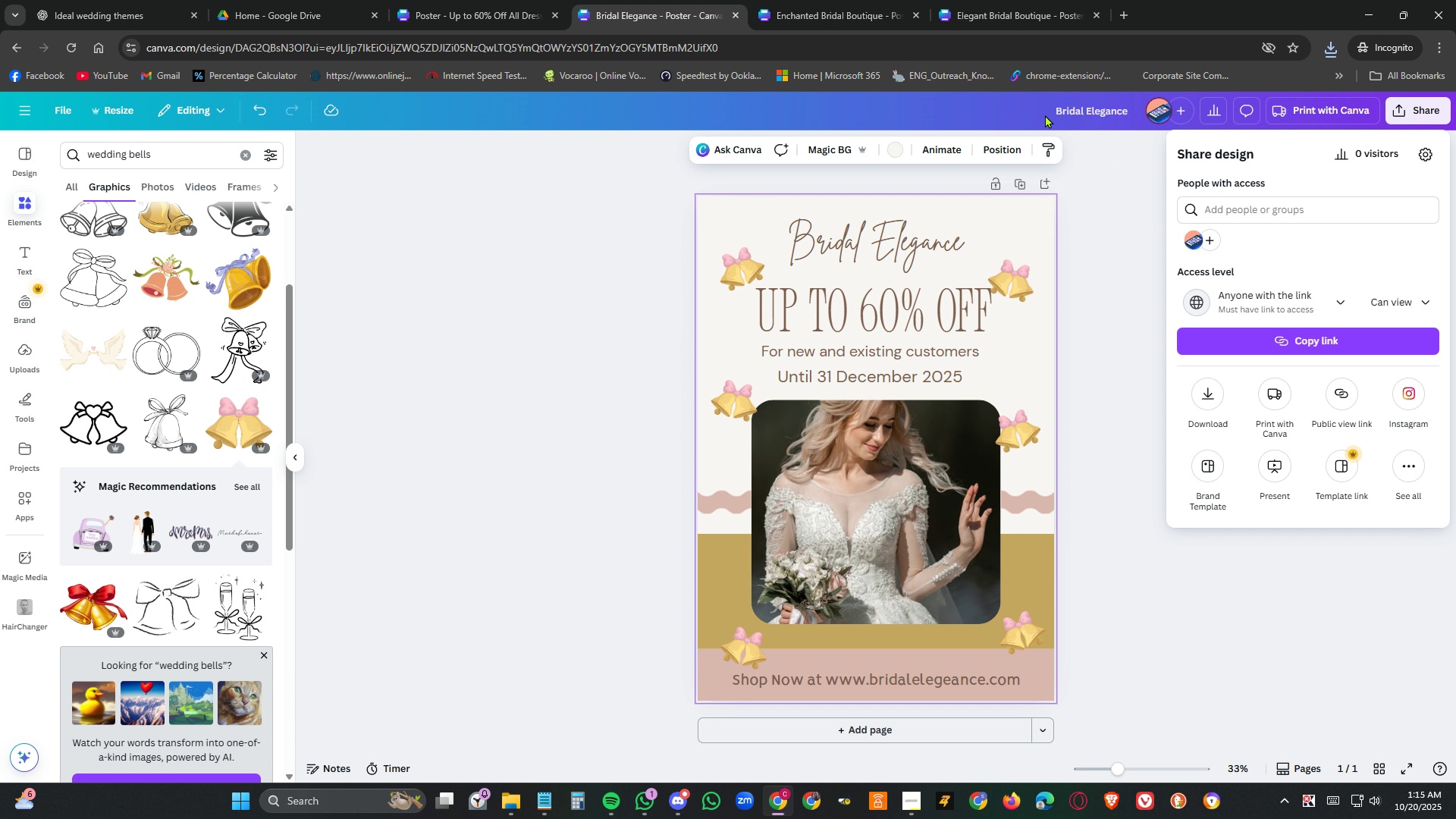 
key(Alt+AltLeft)
 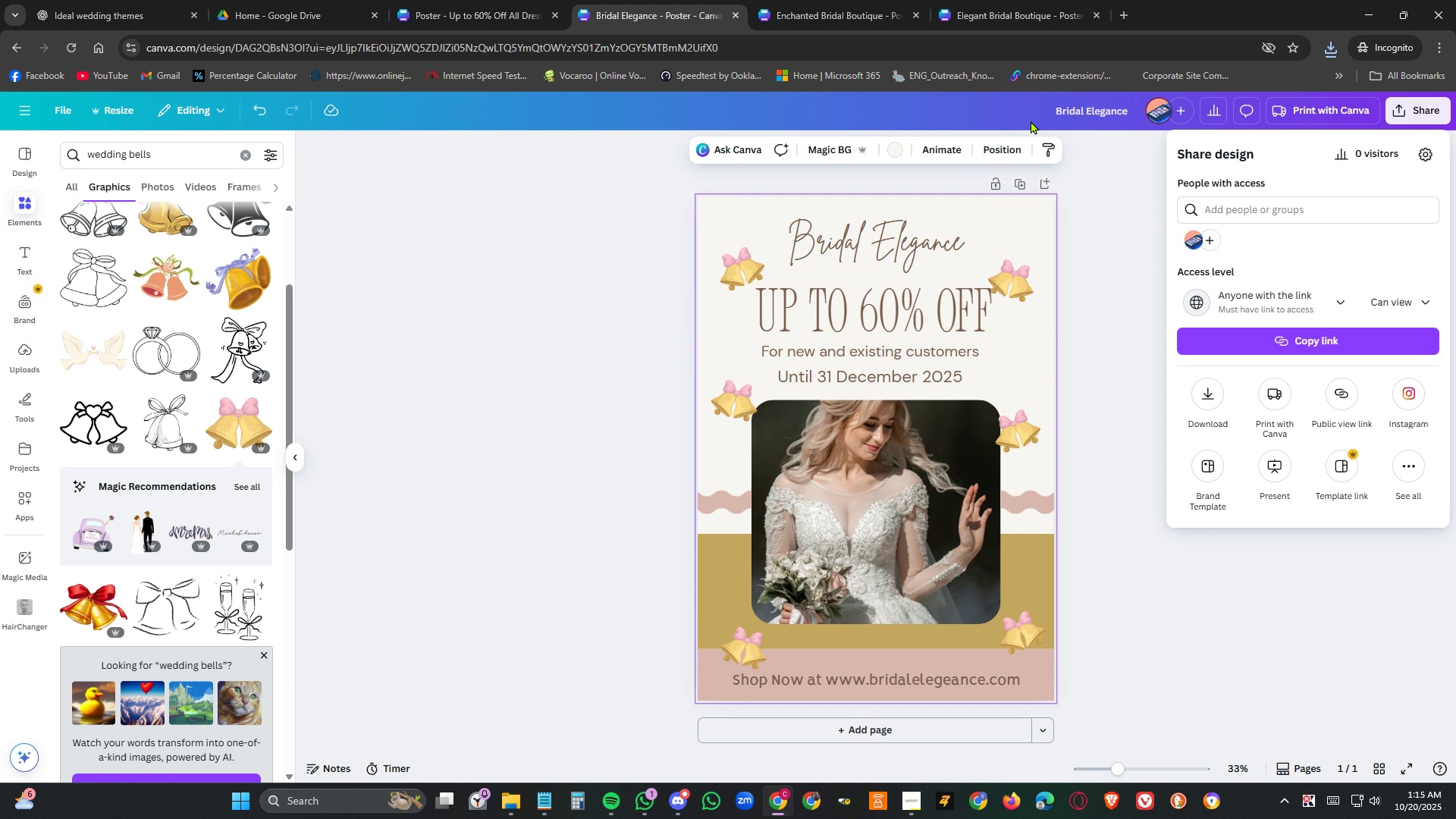 
key(Alt+Tab)
 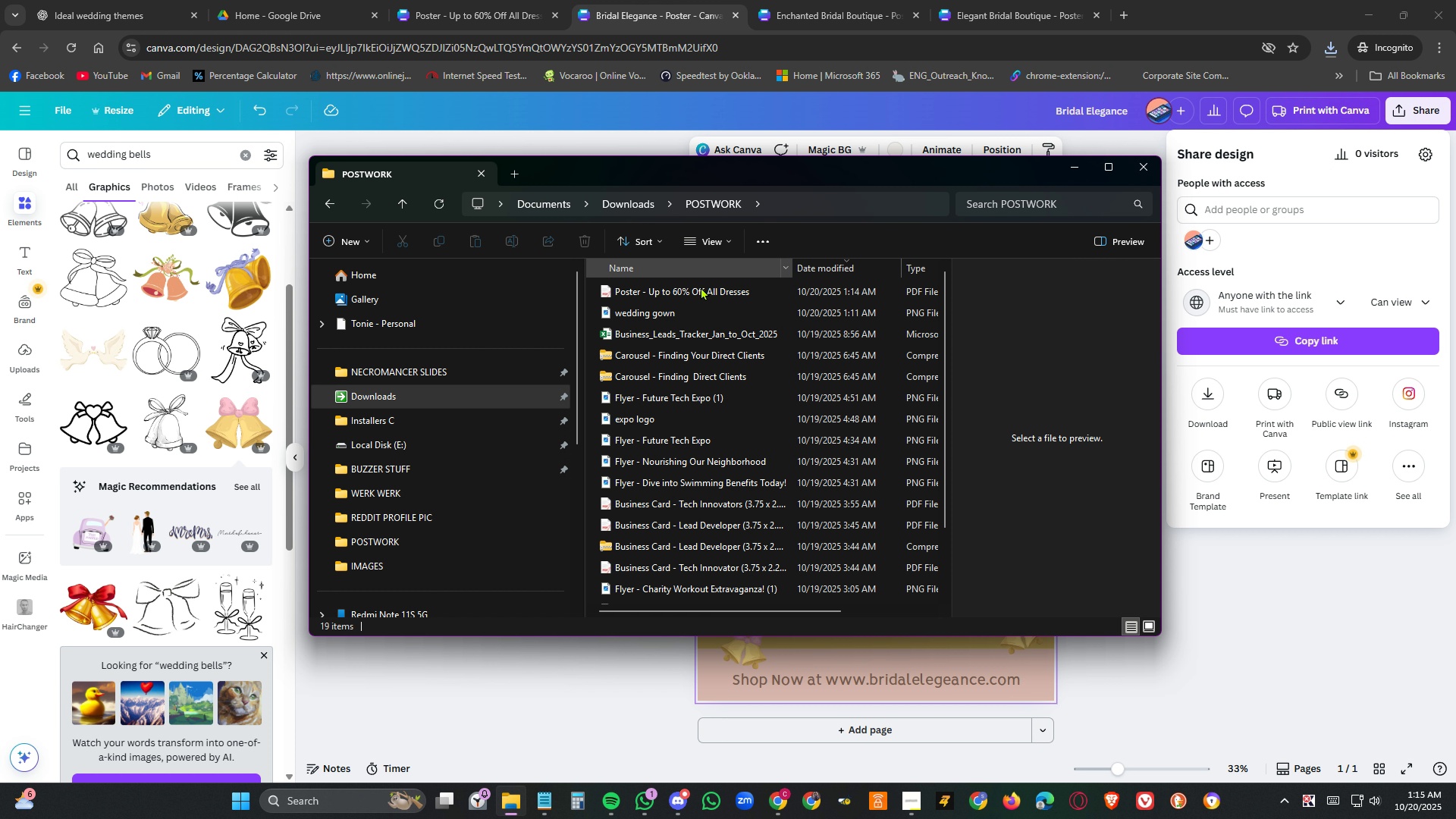 
key(Alt+AltLeft)
 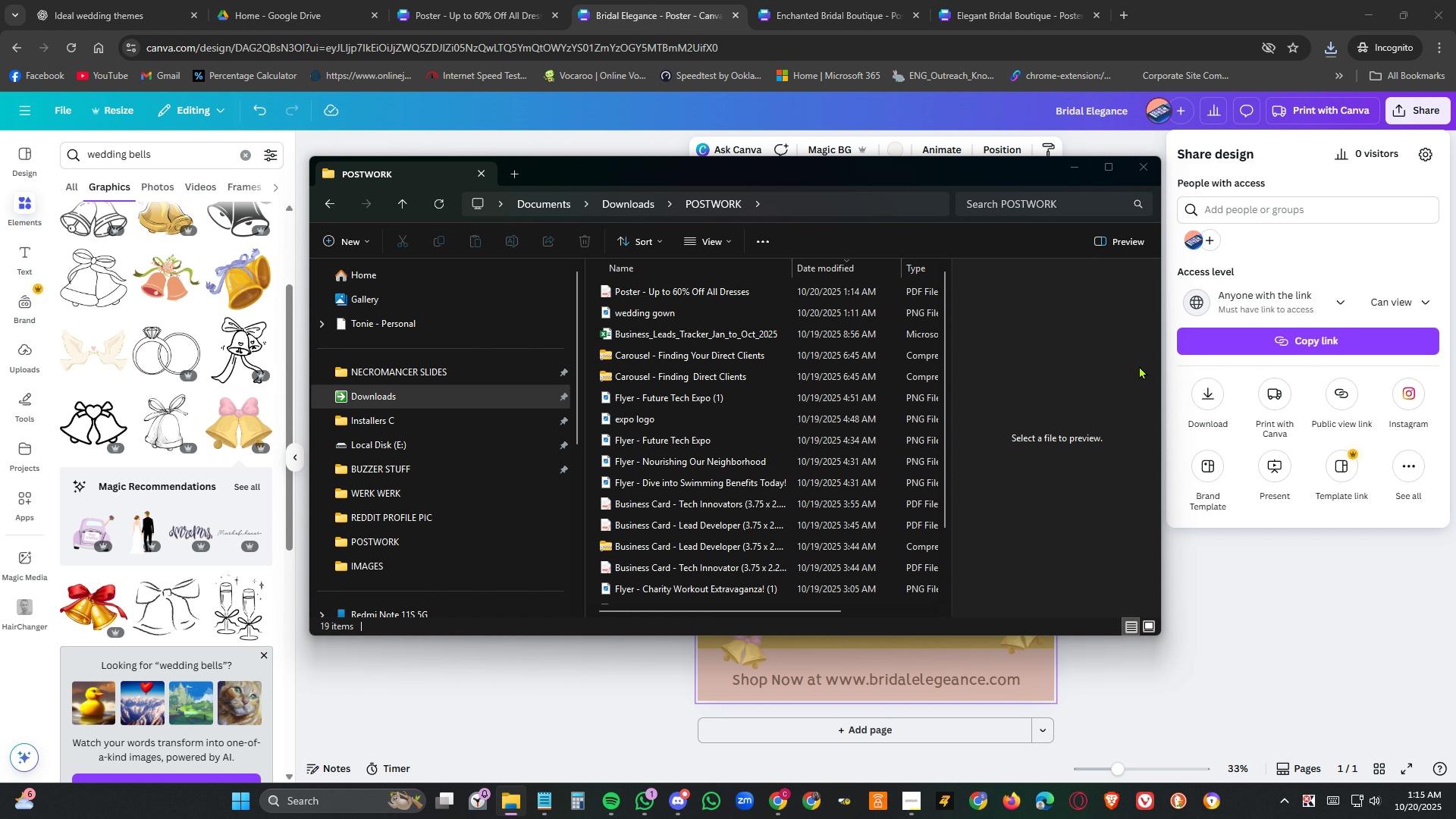 
key(Alt+Tab)
 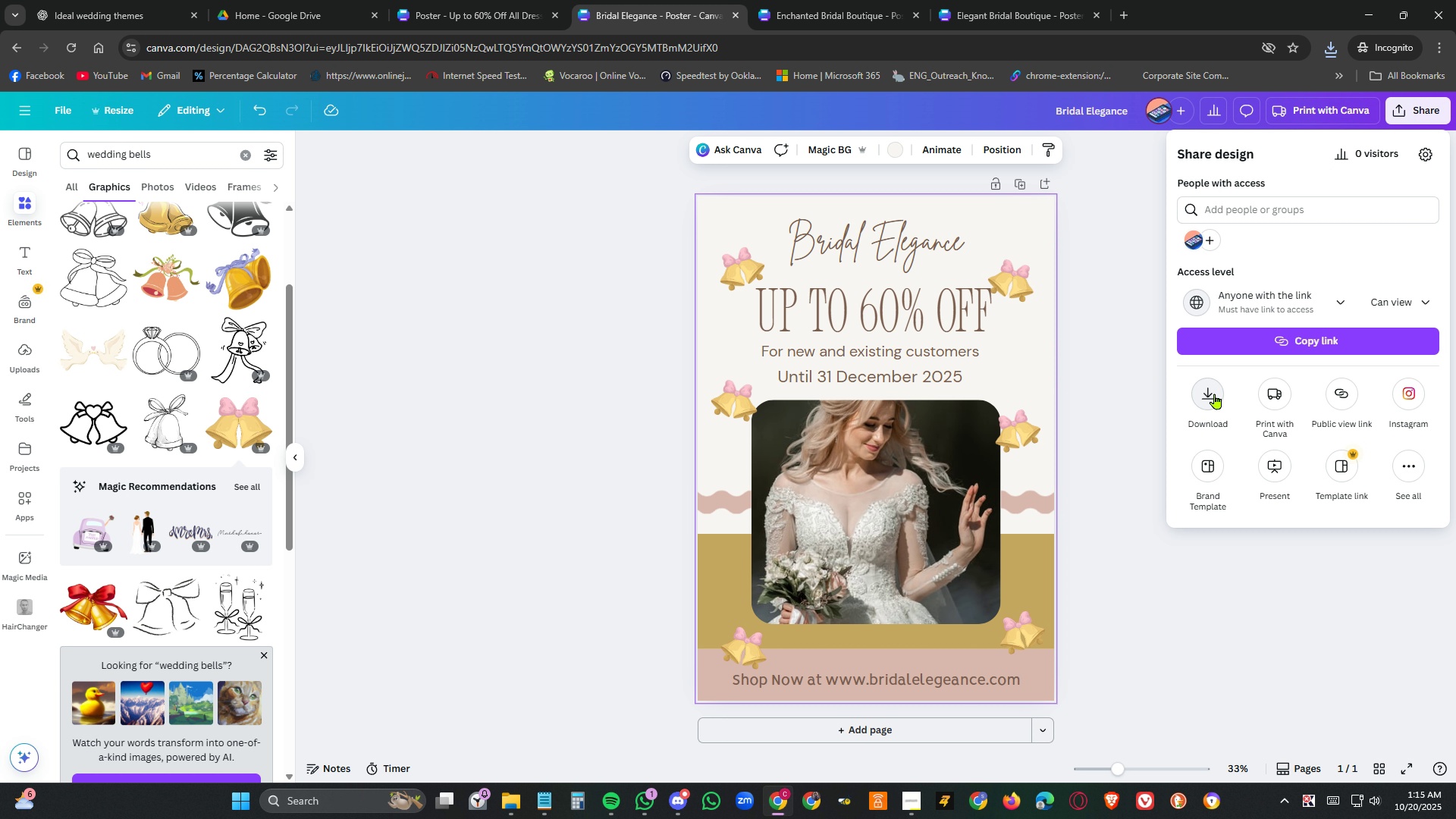 
left_click([1215, 394])
 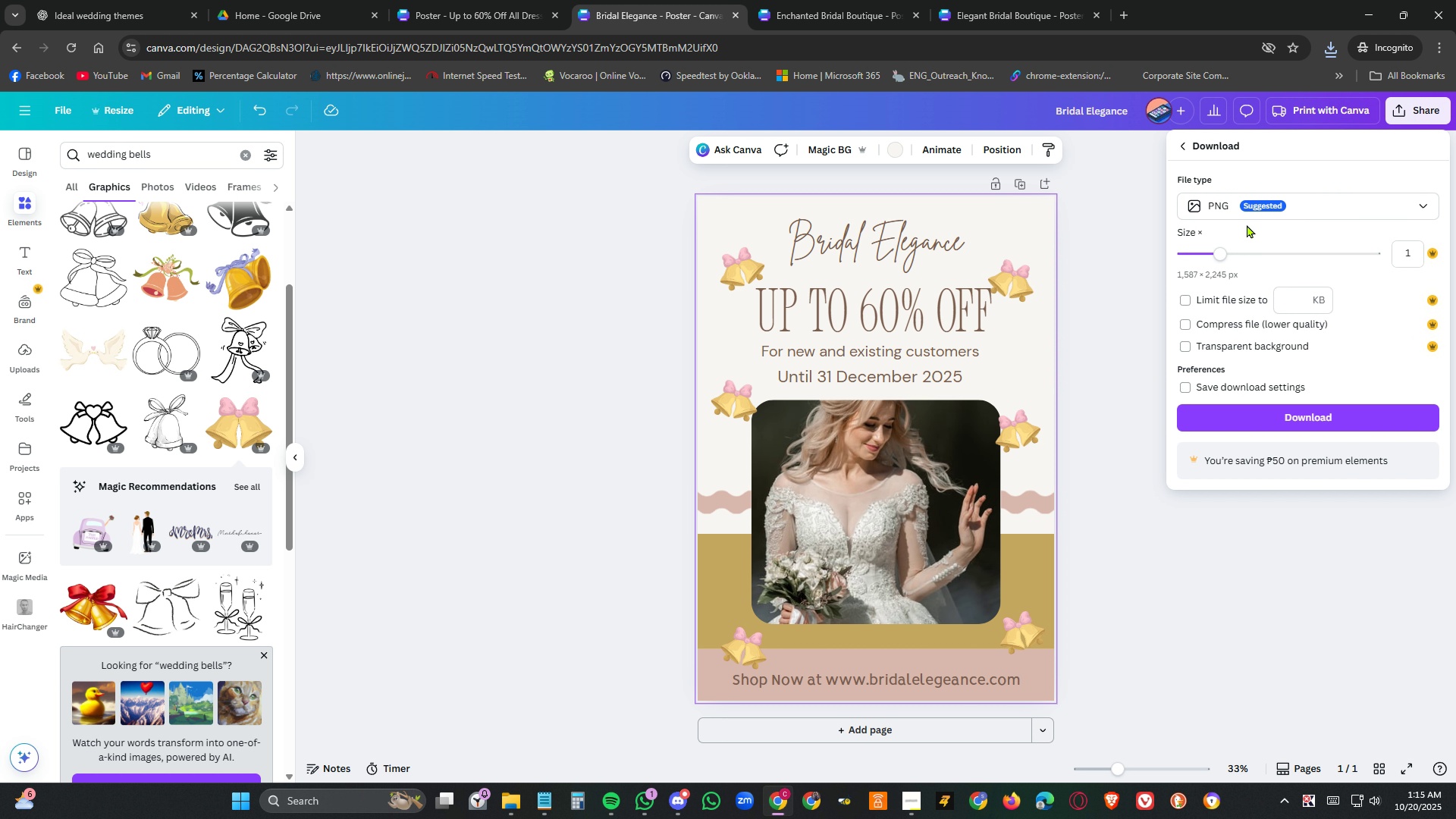 
left_click([1256, 209])
 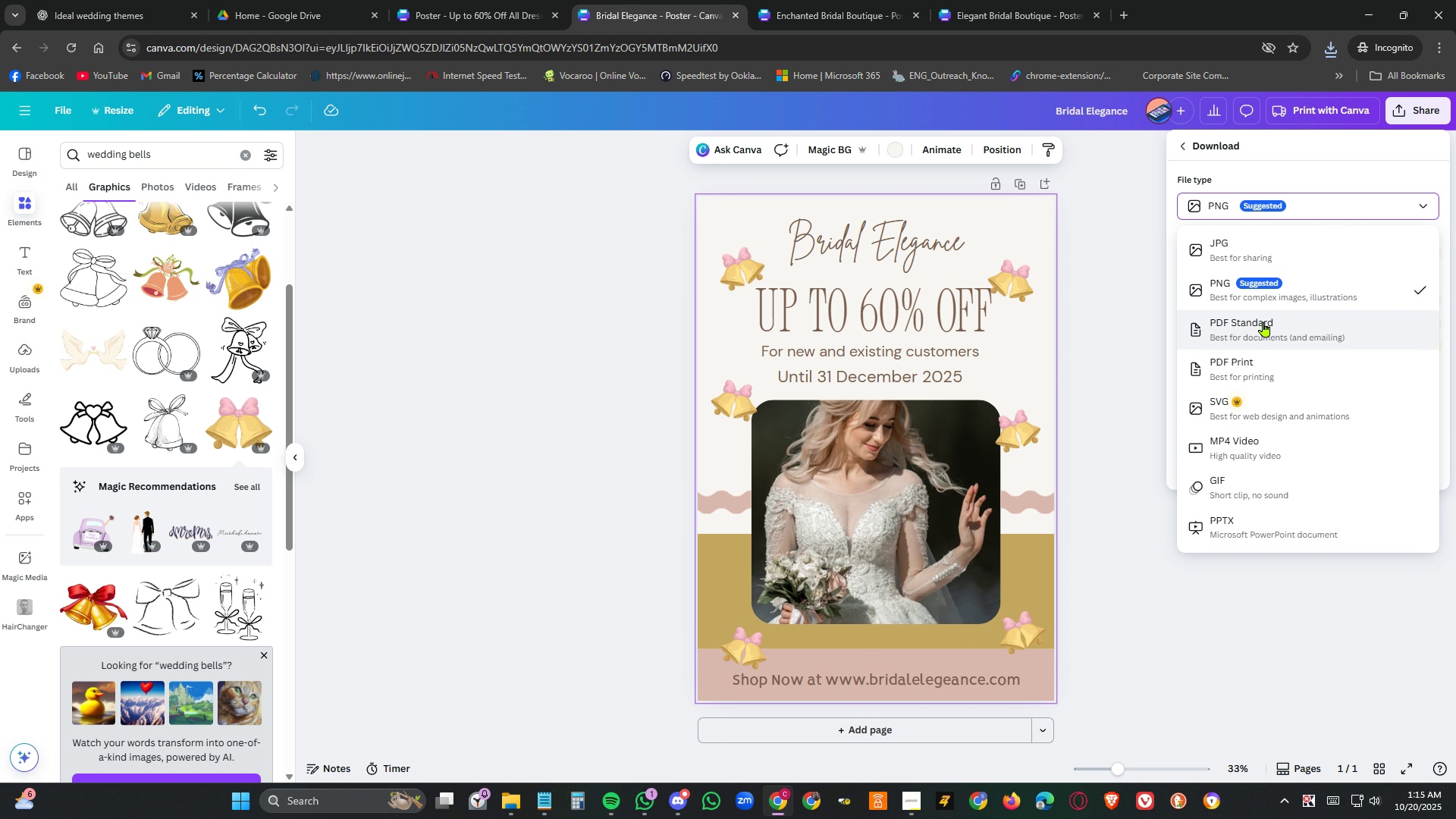 
left_click([1263, 322])
 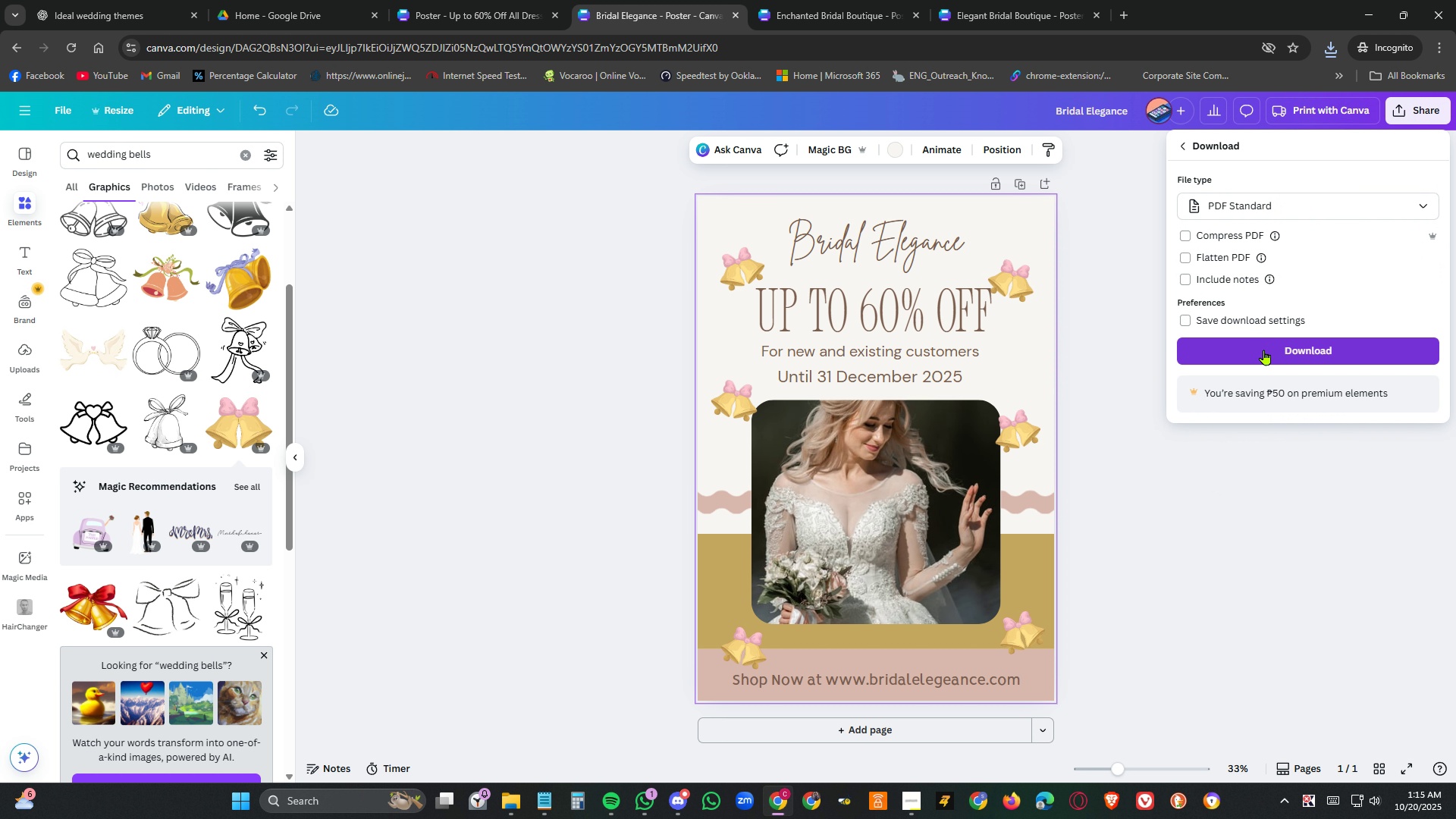 
left_click([1264, 350])
 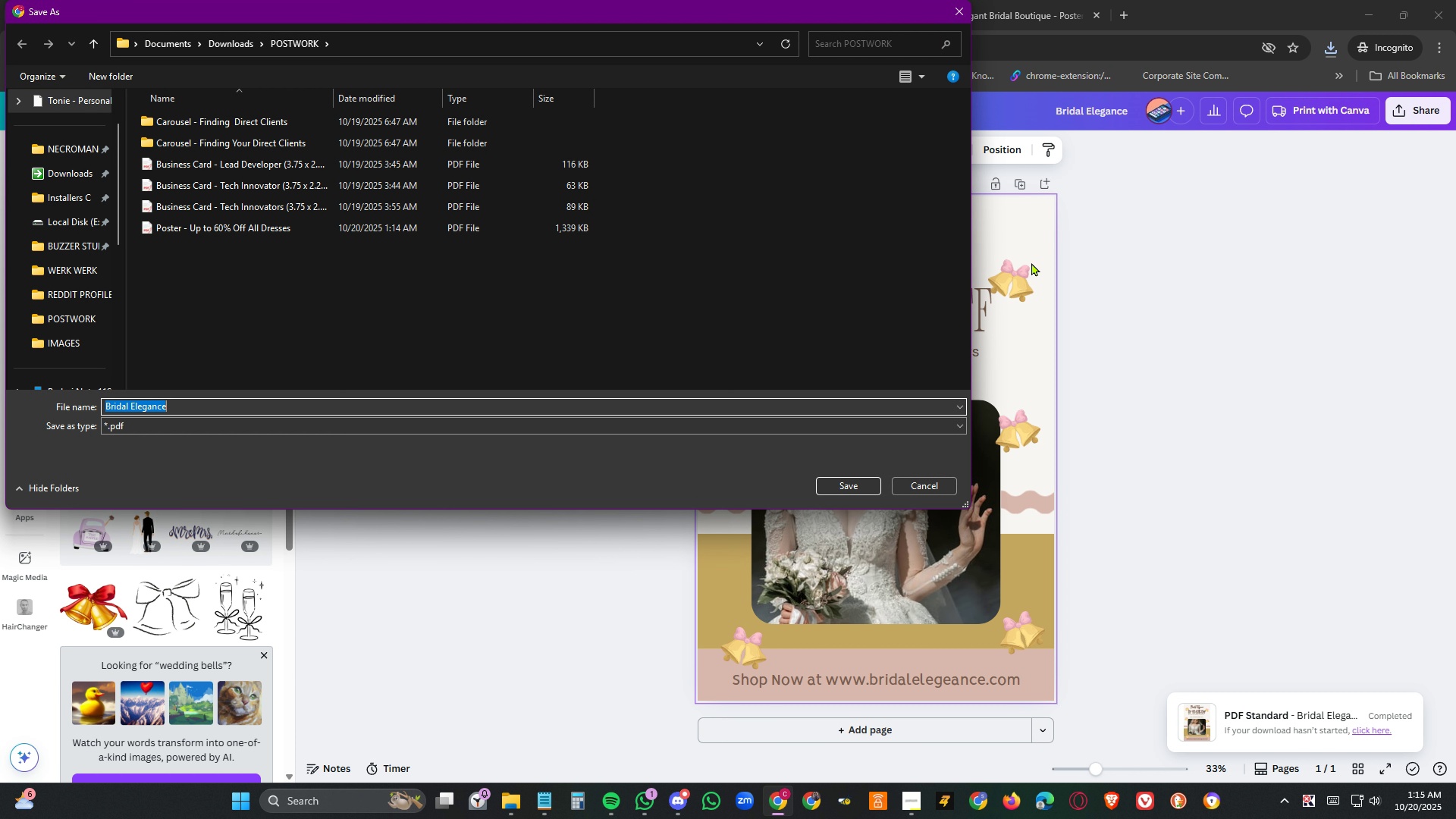 
wait(11.26)
 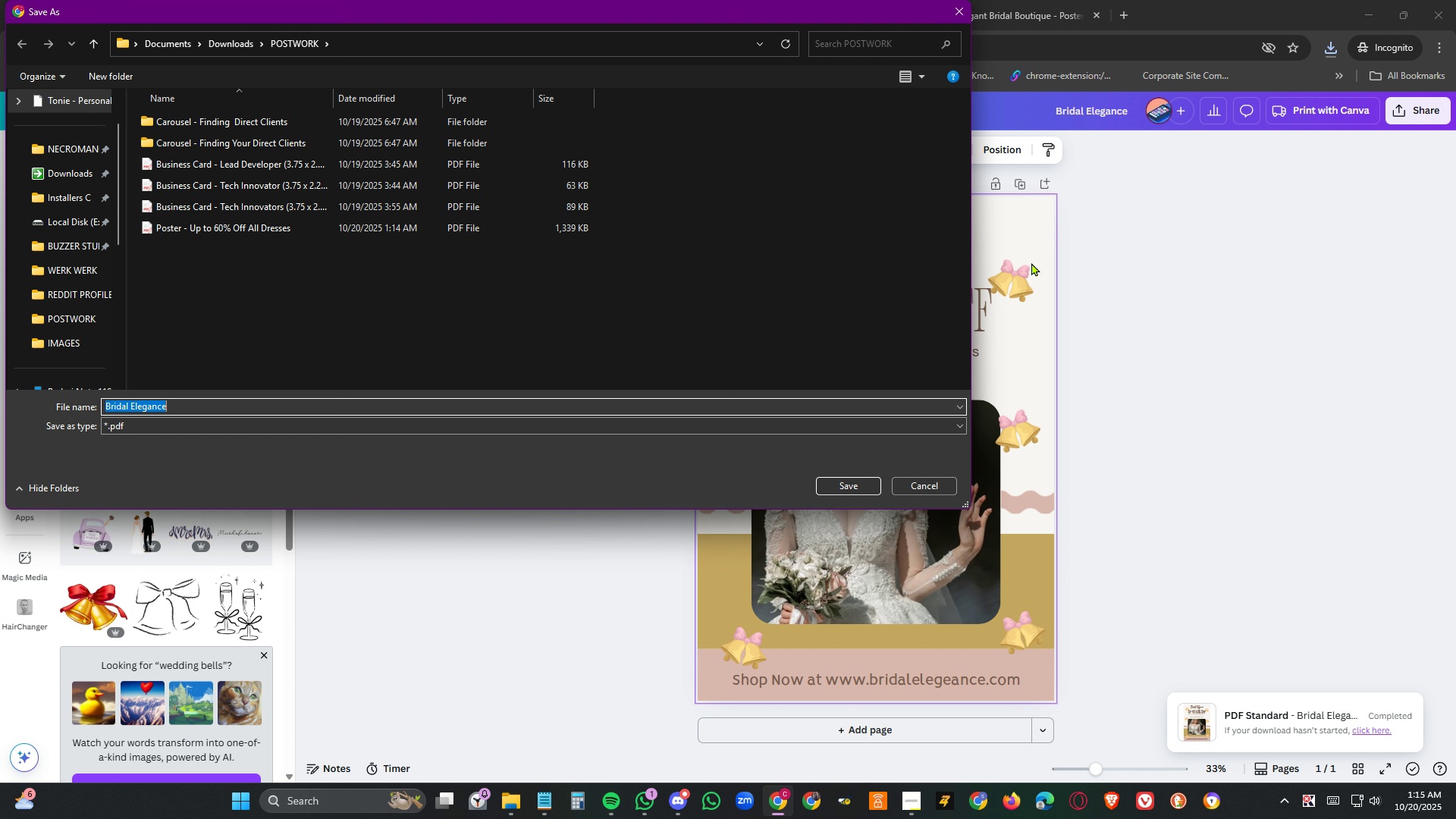 
left_click([386, 98])
 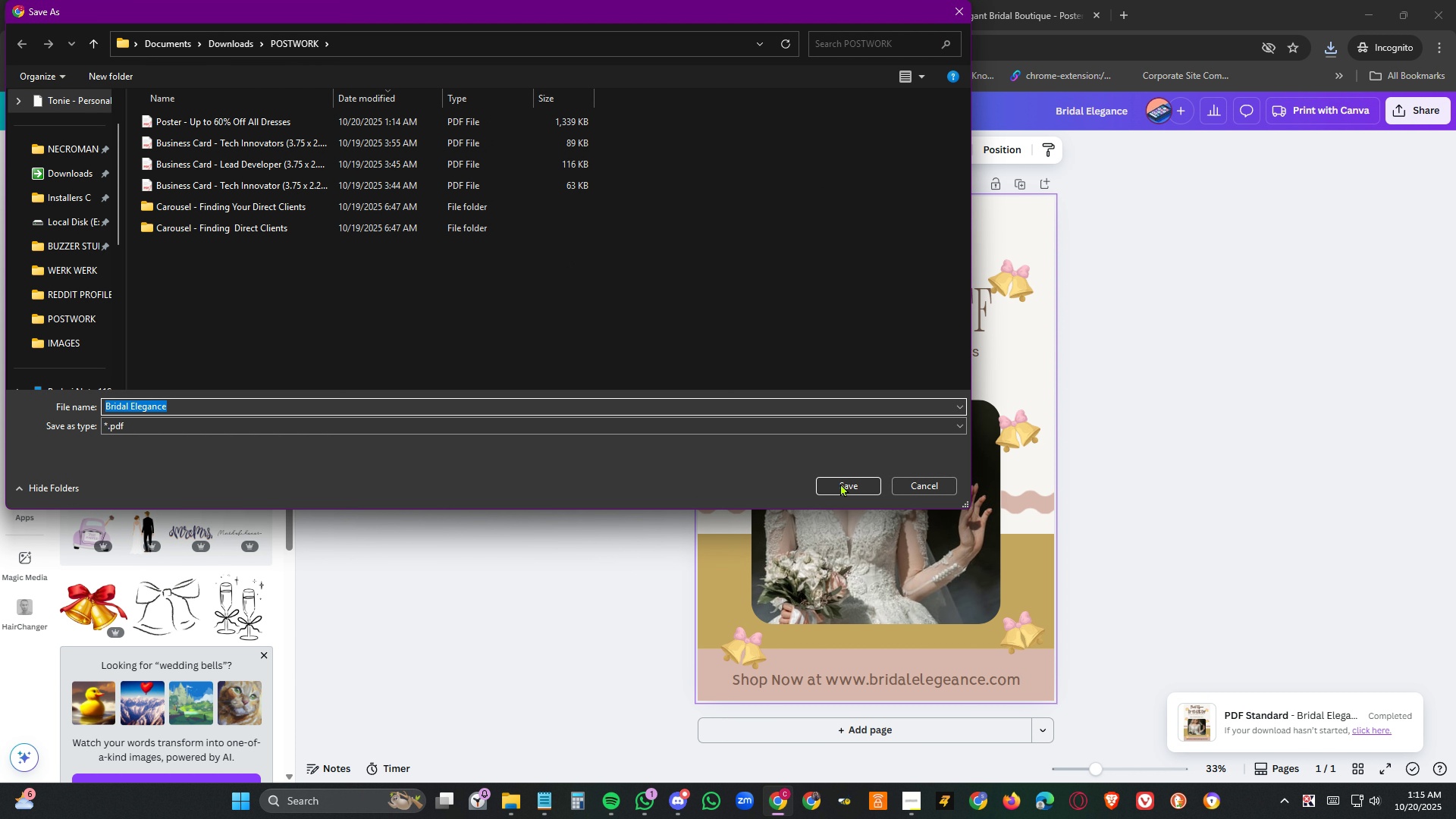 
left_click([843, 488])
 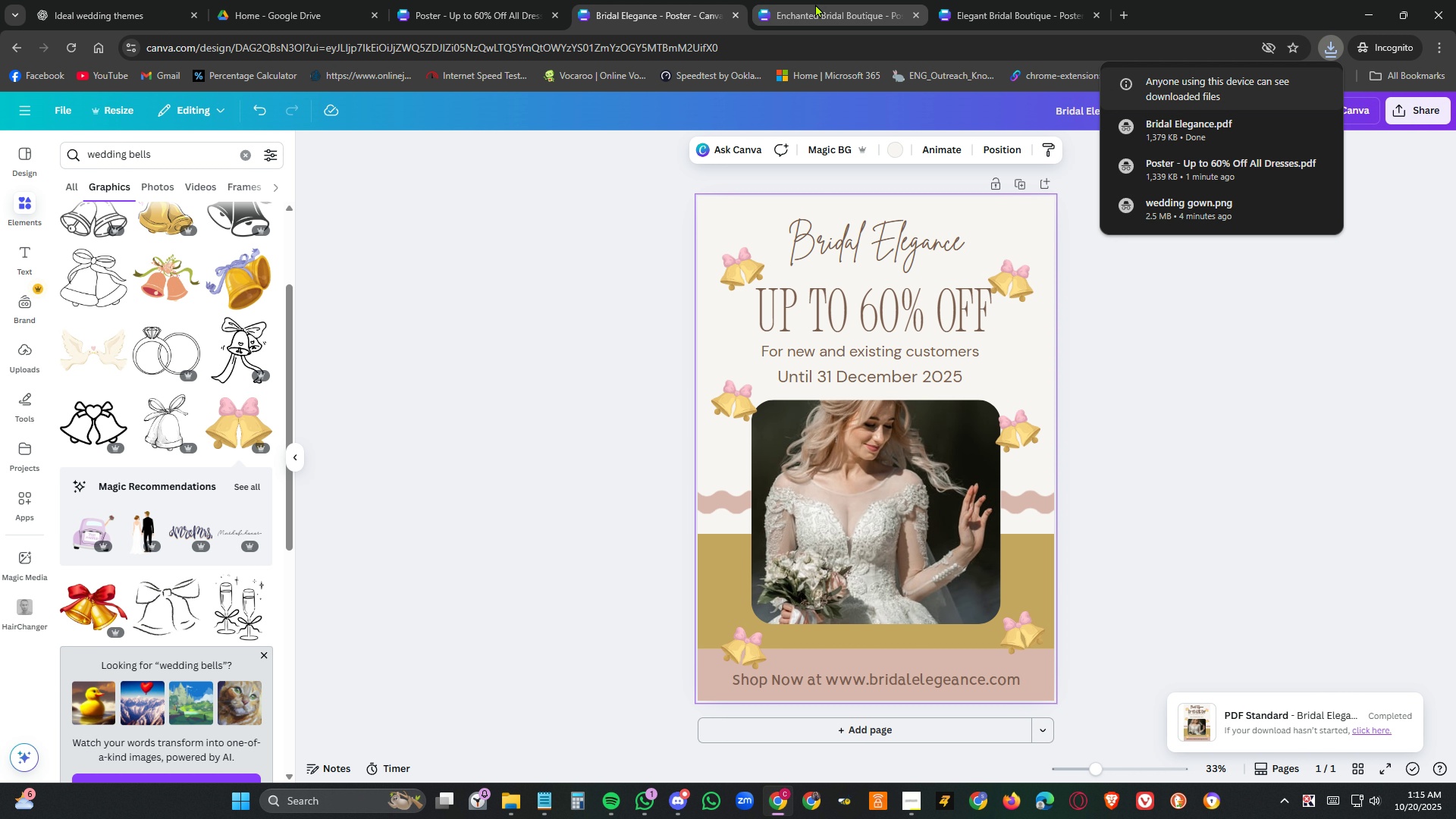 
left_click([815, 4])
 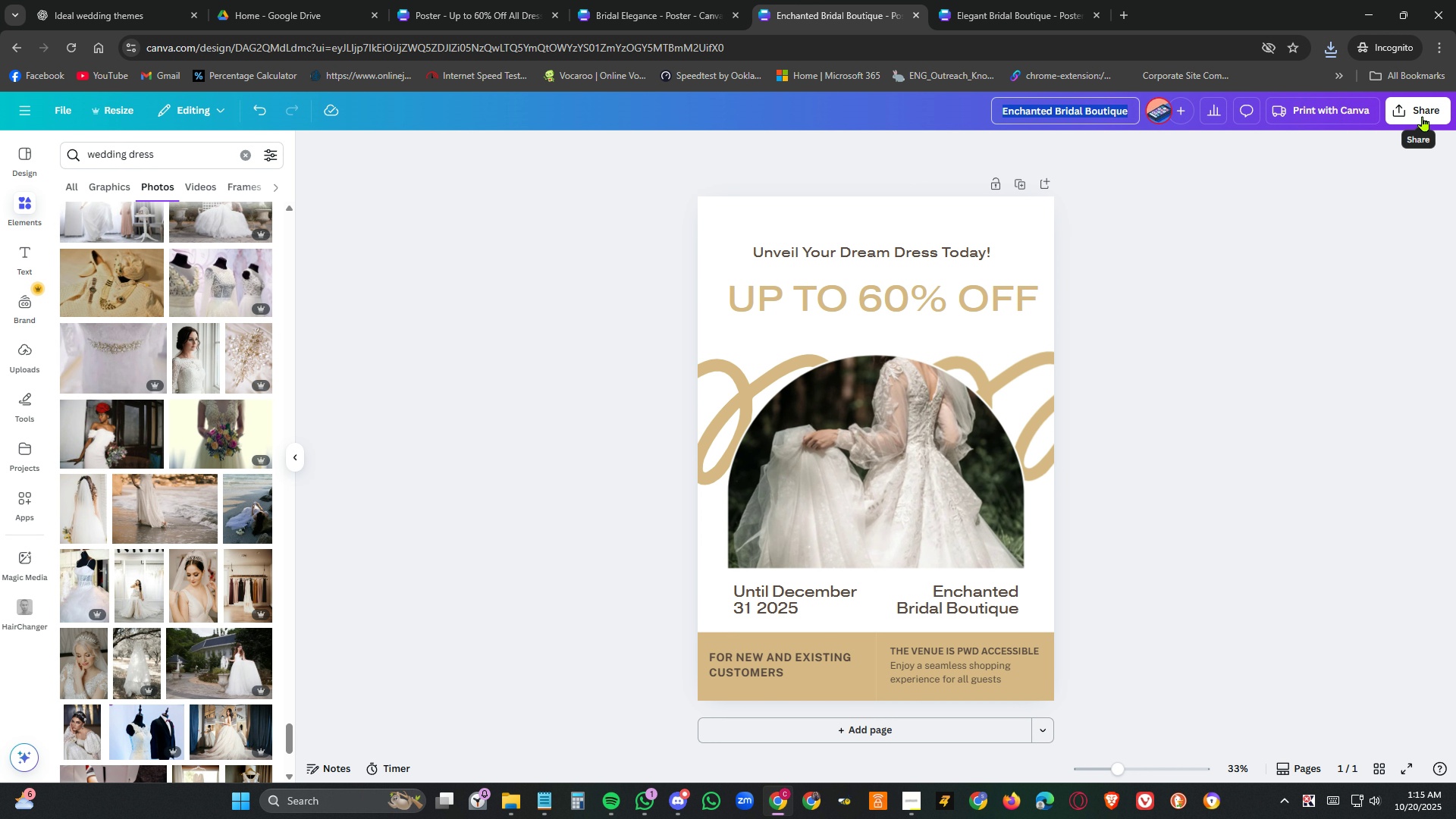 
left_click([1423, 111])
 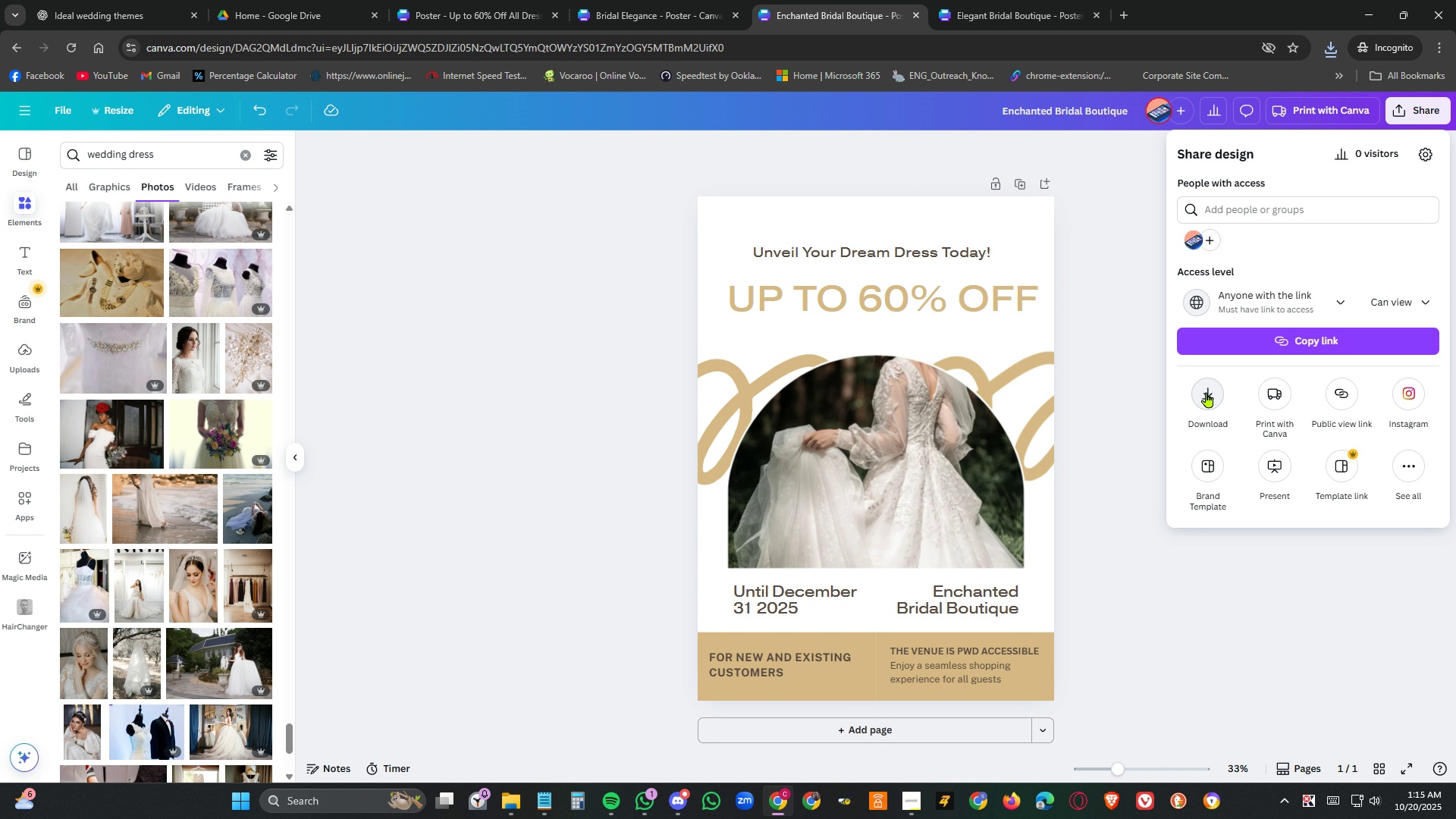 
left_click([1207, 392])
 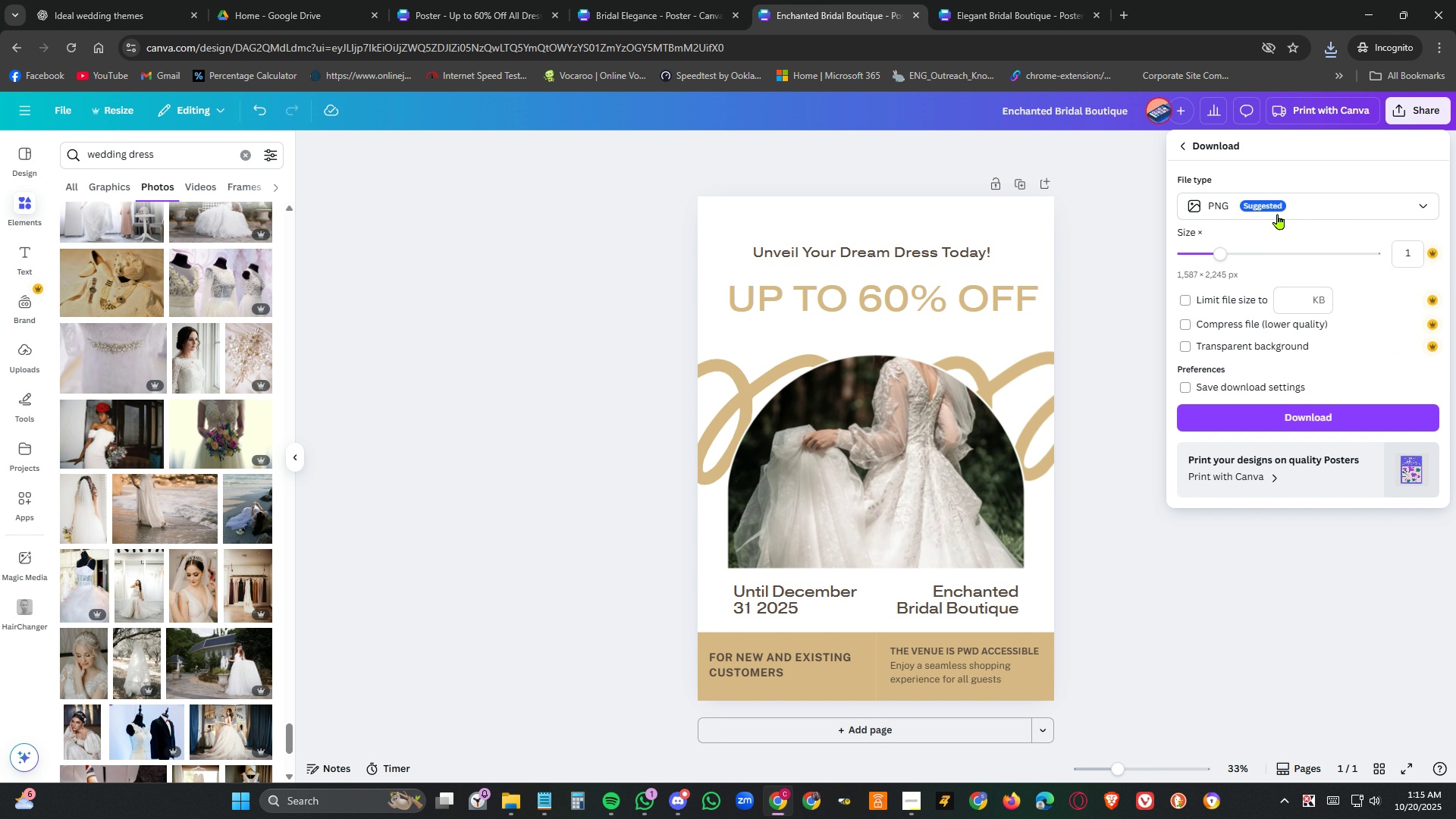 
left_click([1285, 201])
 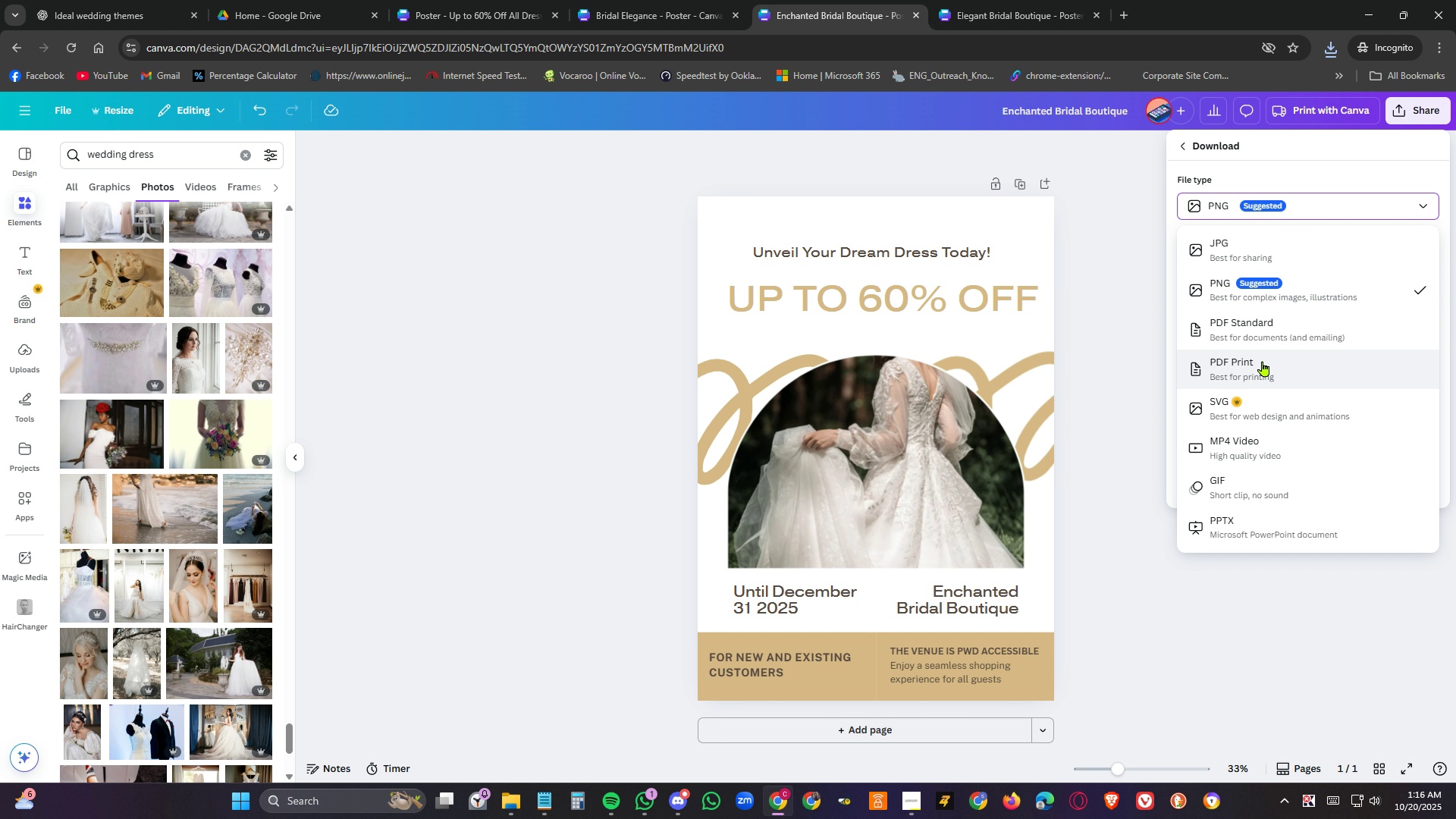 
left_click([1269, 328])
 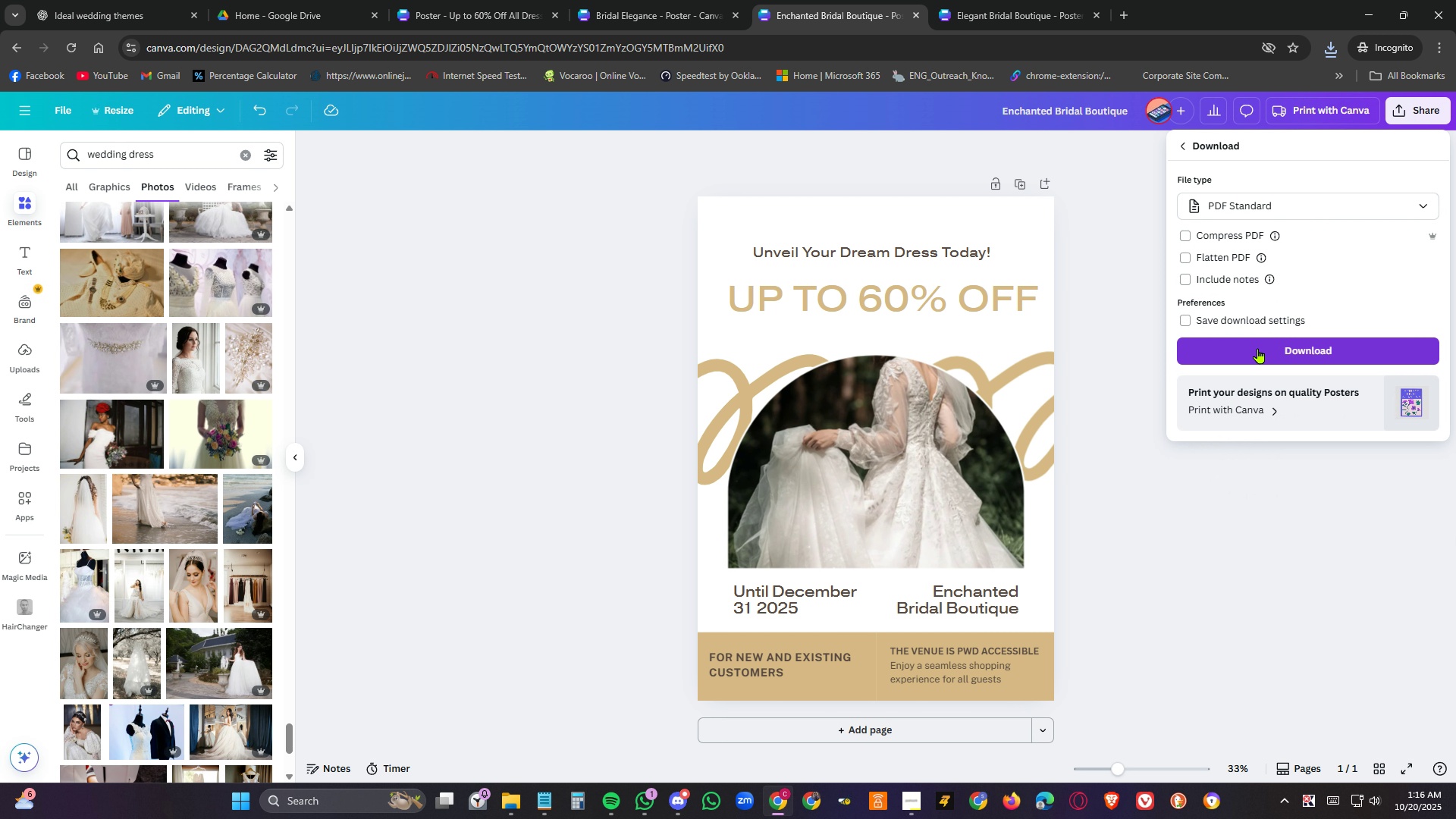 
left_click([1258, 348])
 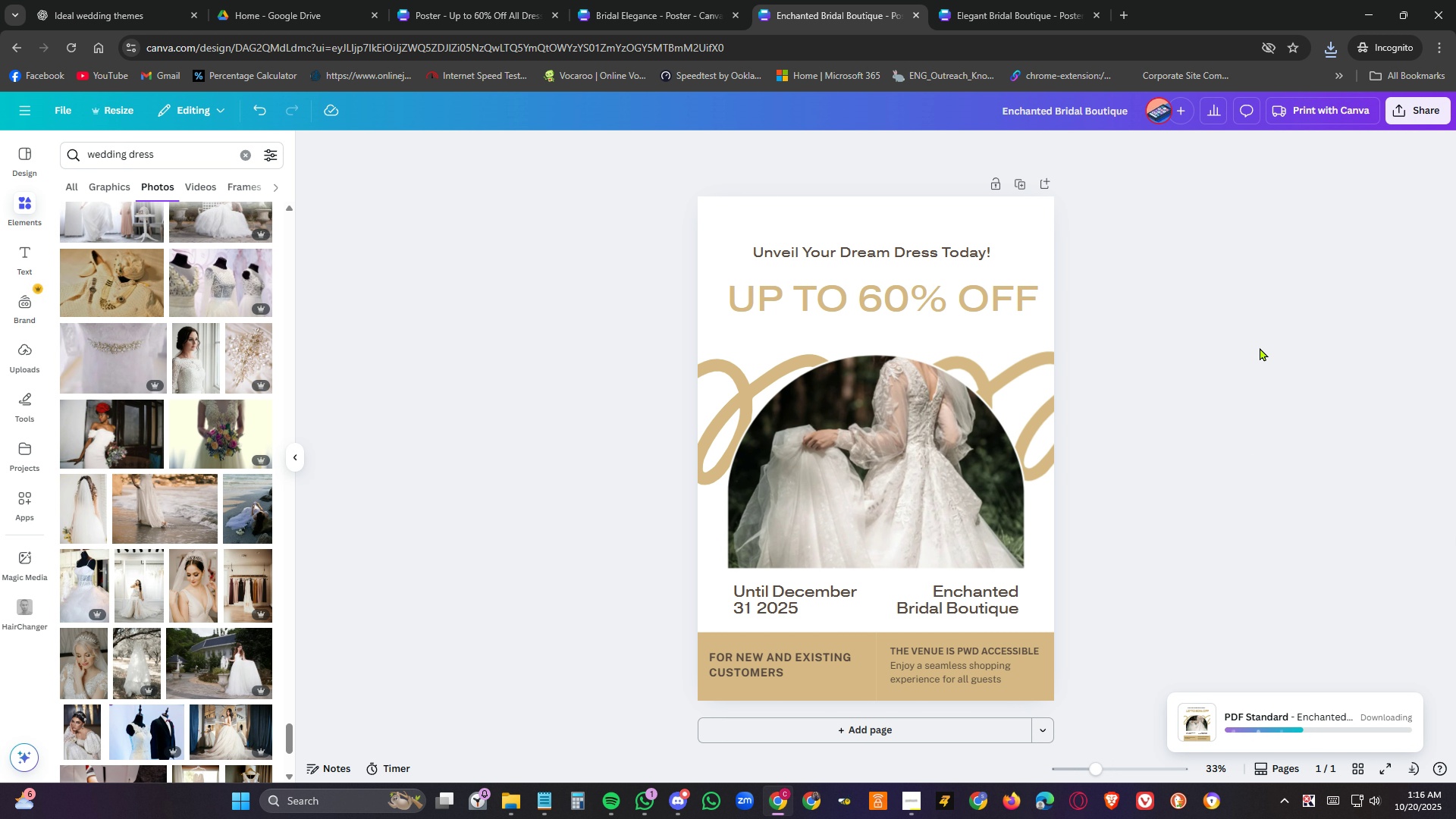 
wait(9.02)
 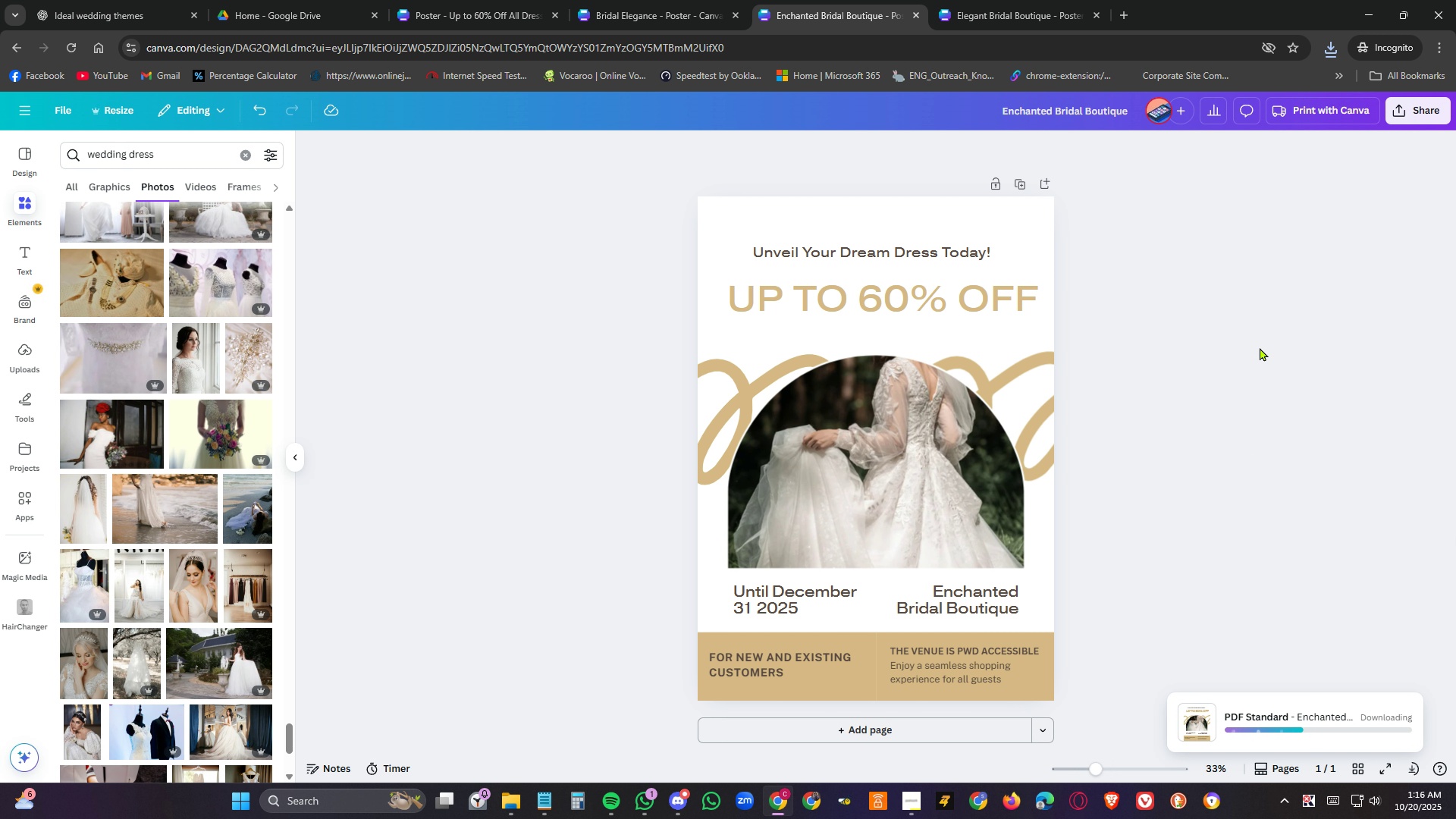 
left_click([858, 490])
 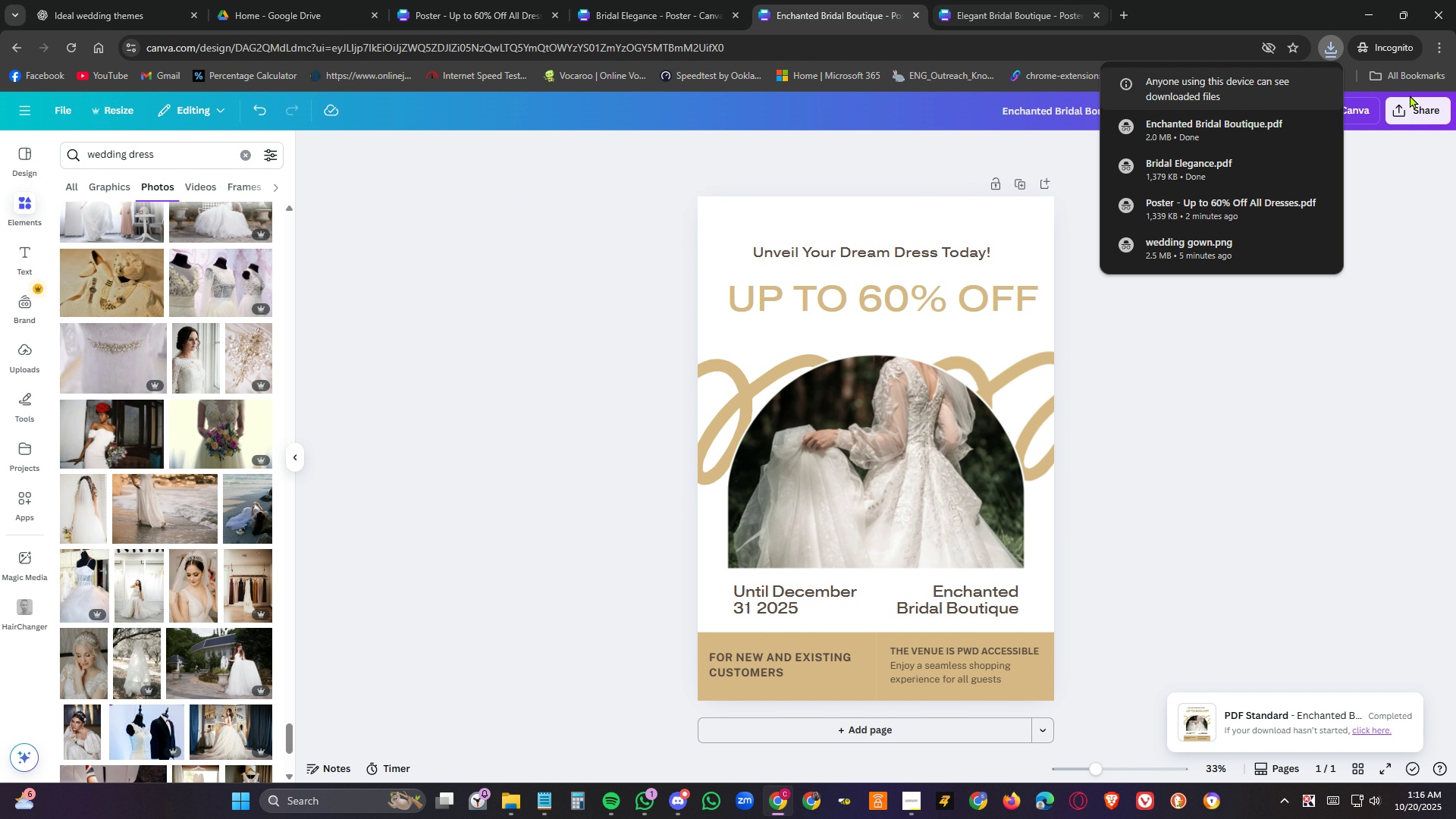 
left_click([1422, 116])
 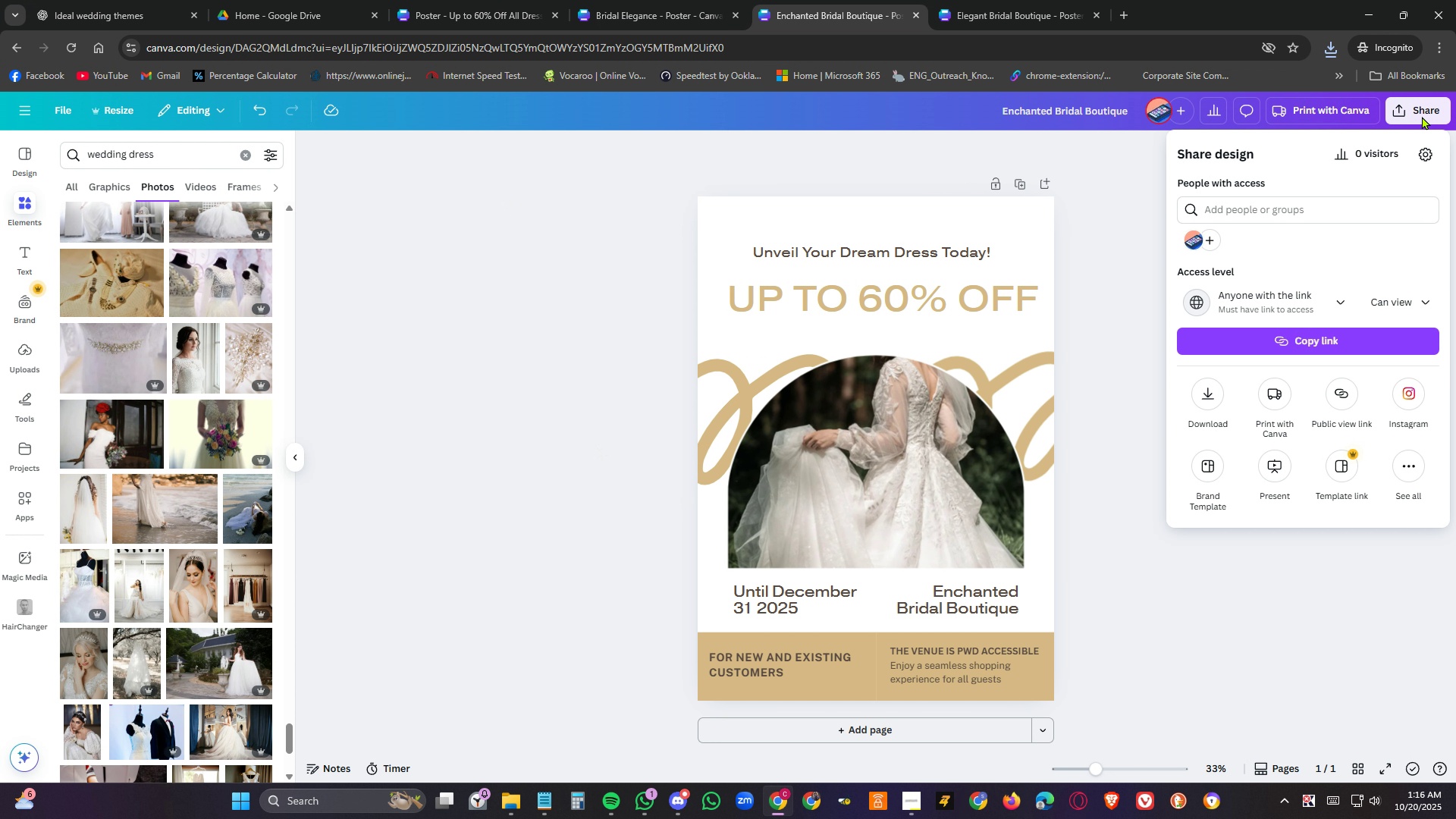 
left_click([1422, 116])
 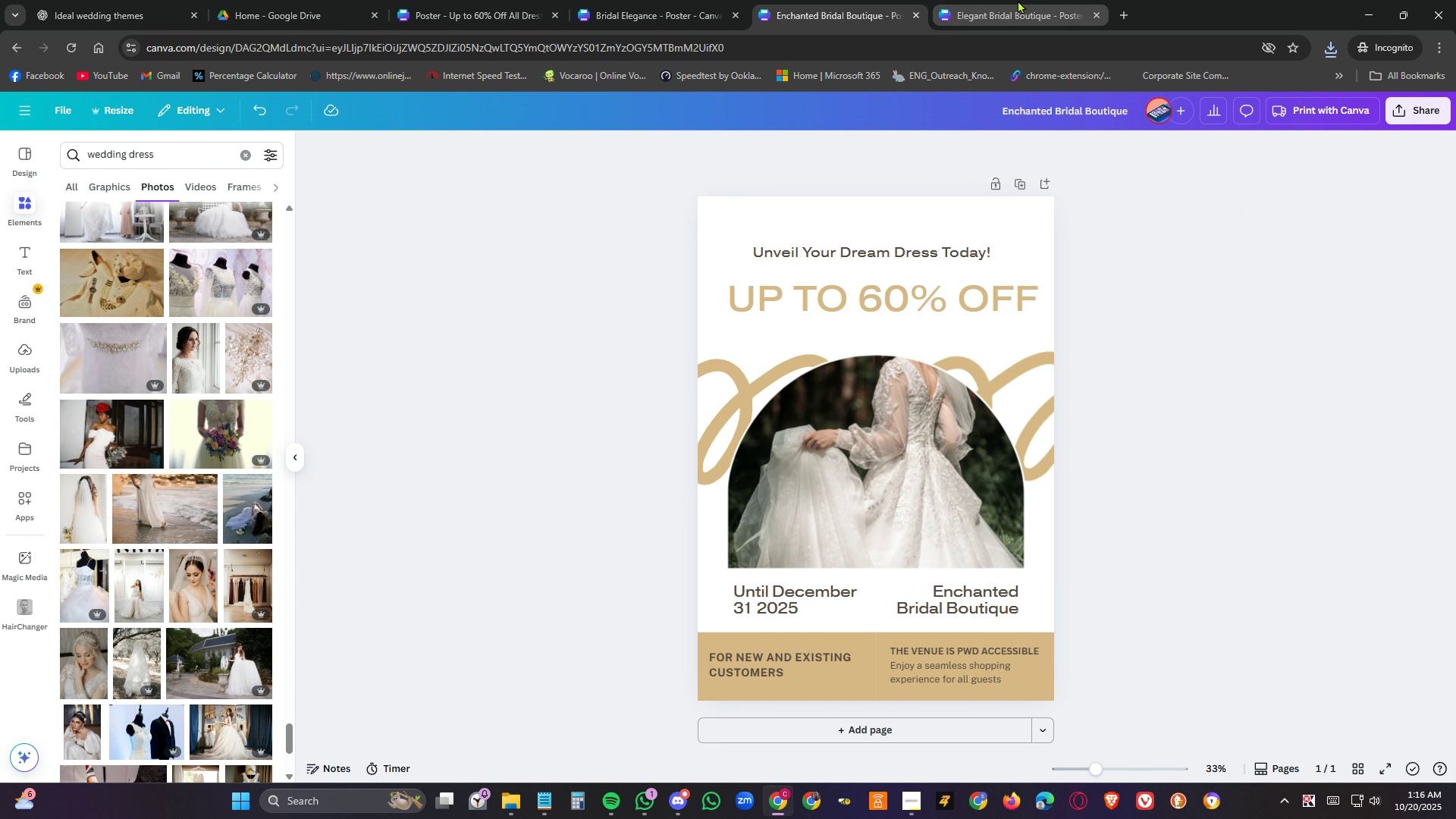 
left_click([1018, 0])
 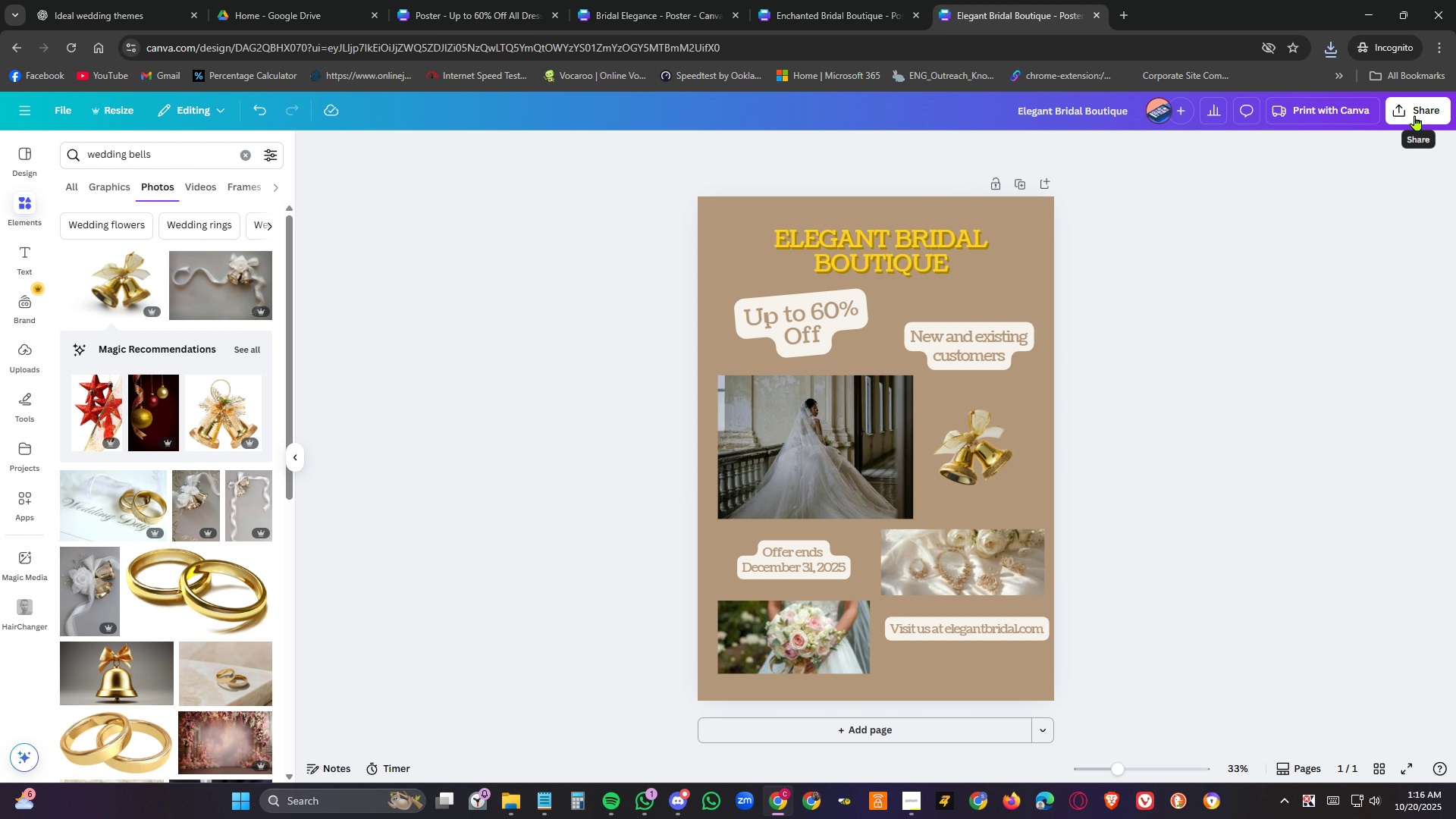 
left_click([1417, 114])
 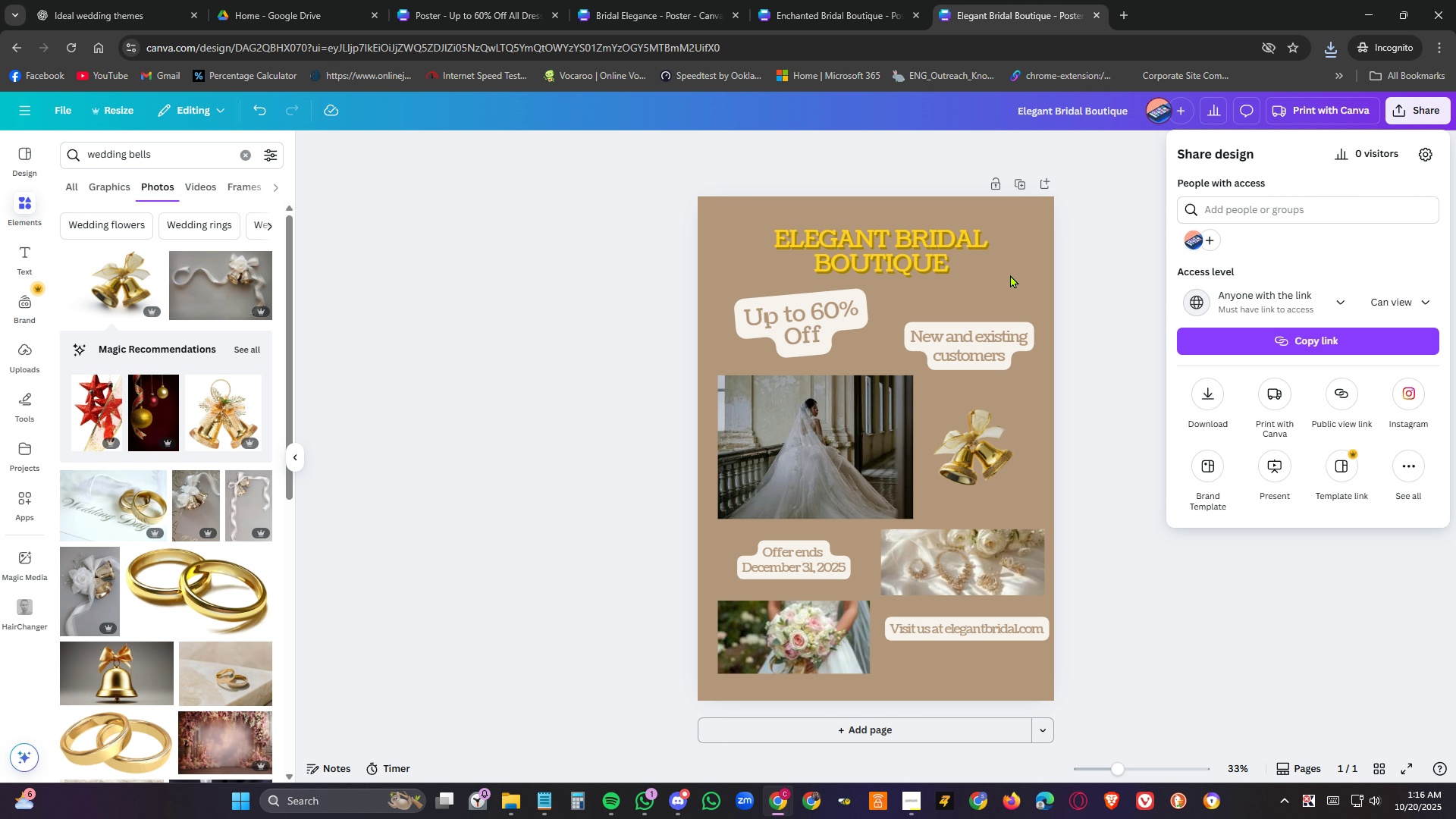 
wait(8.59)
 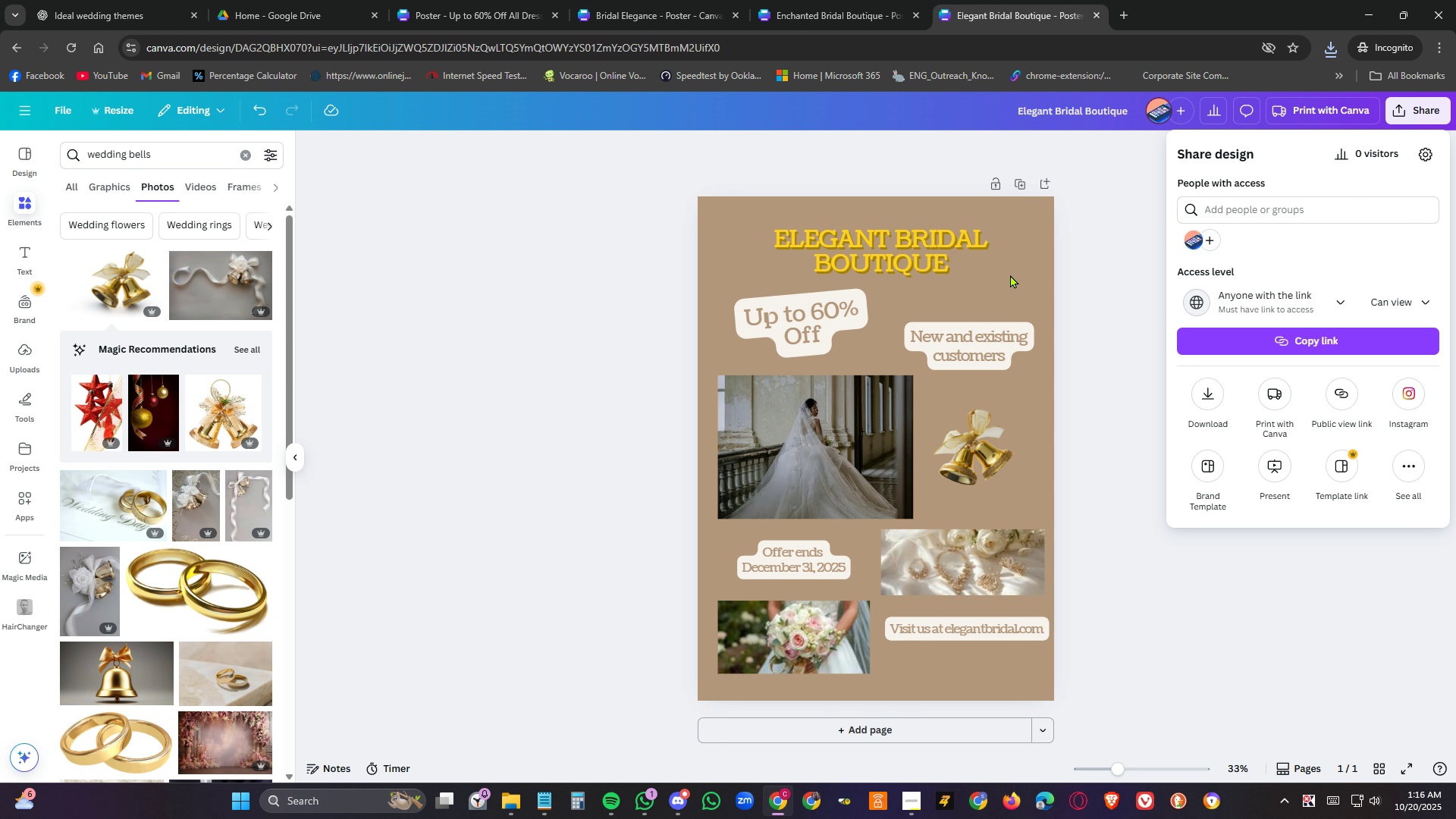 
left_click([1027, 271])
 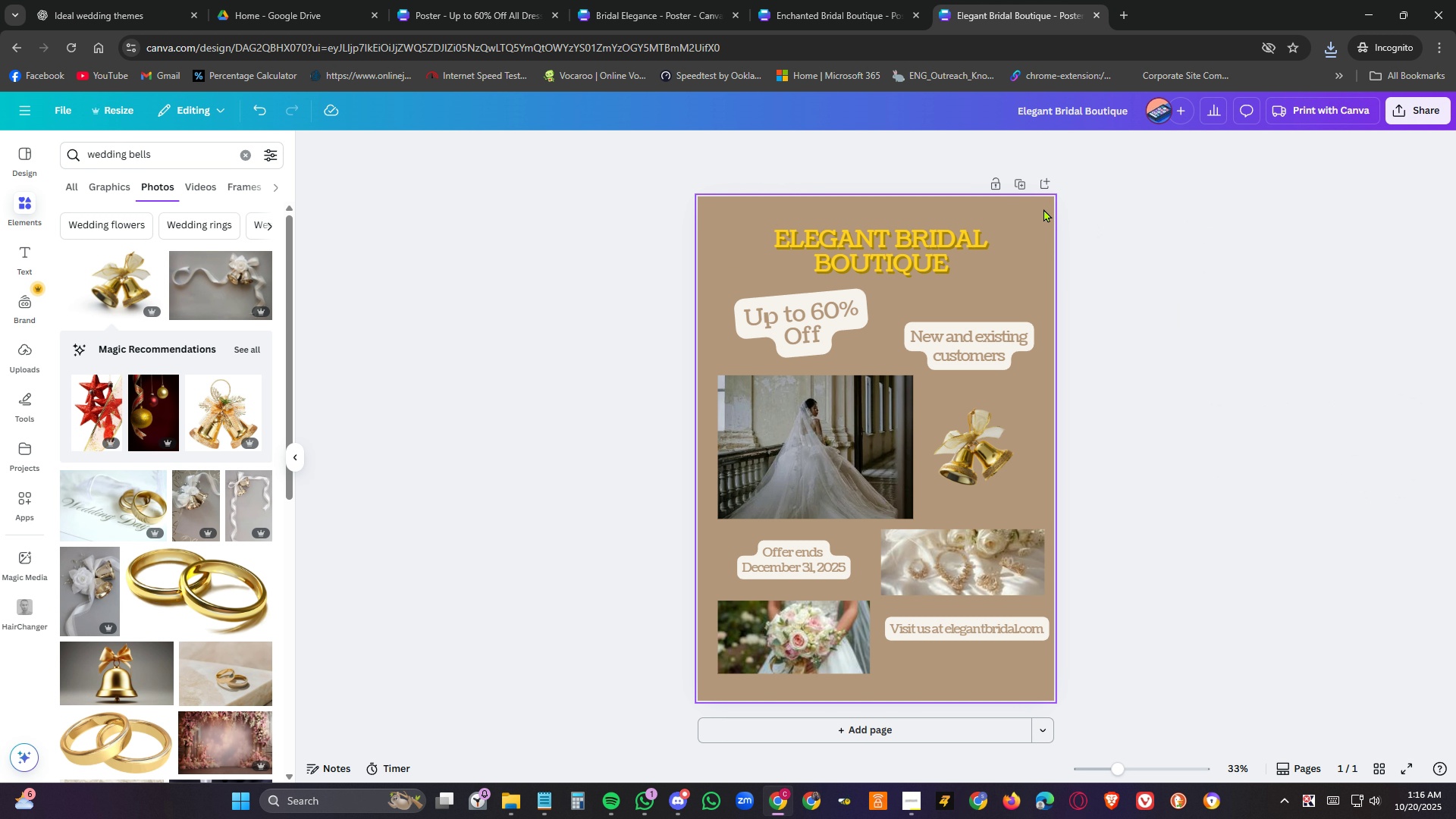 
left_click([1043, 209])
 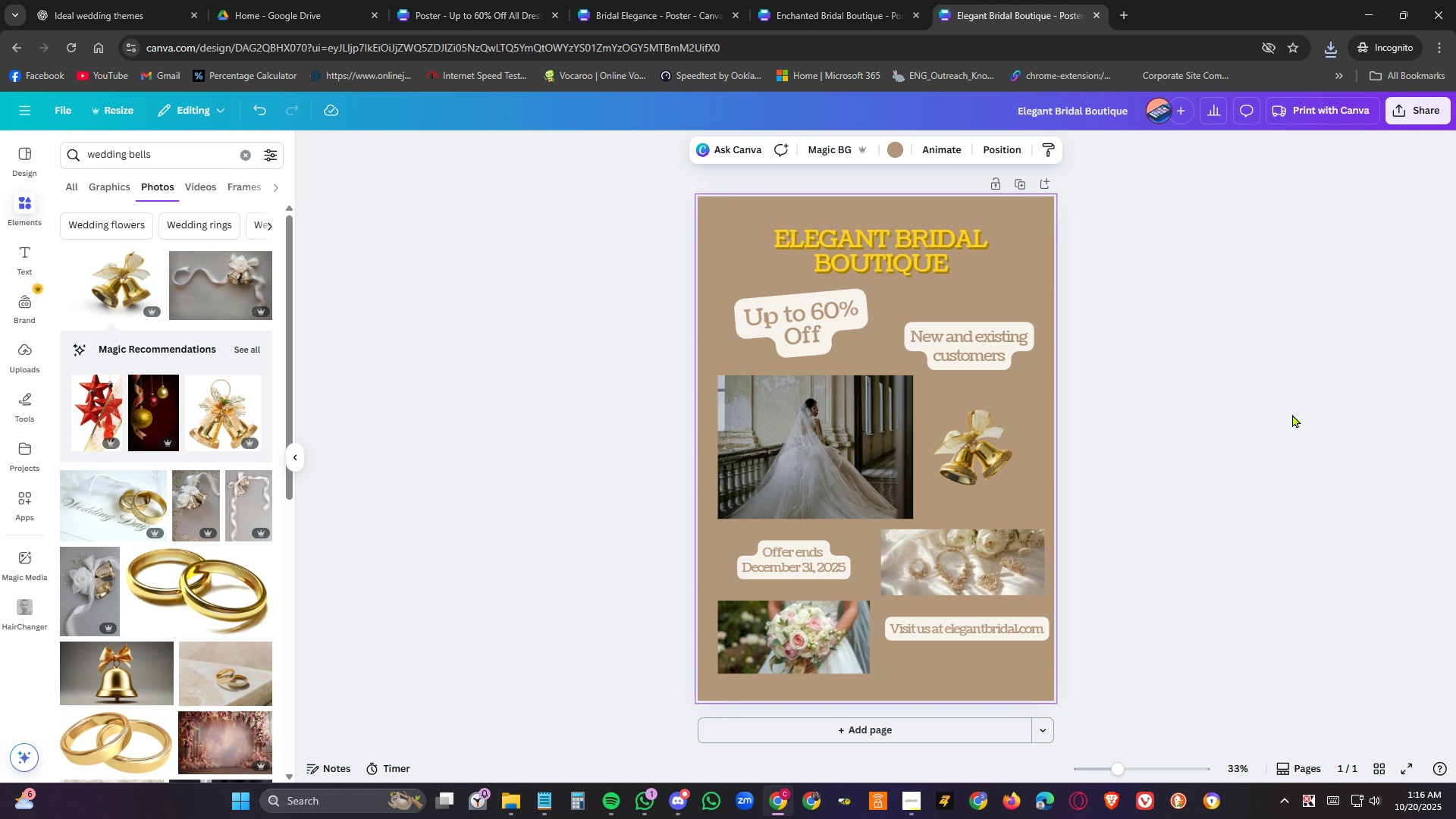 
wait(10.41)
 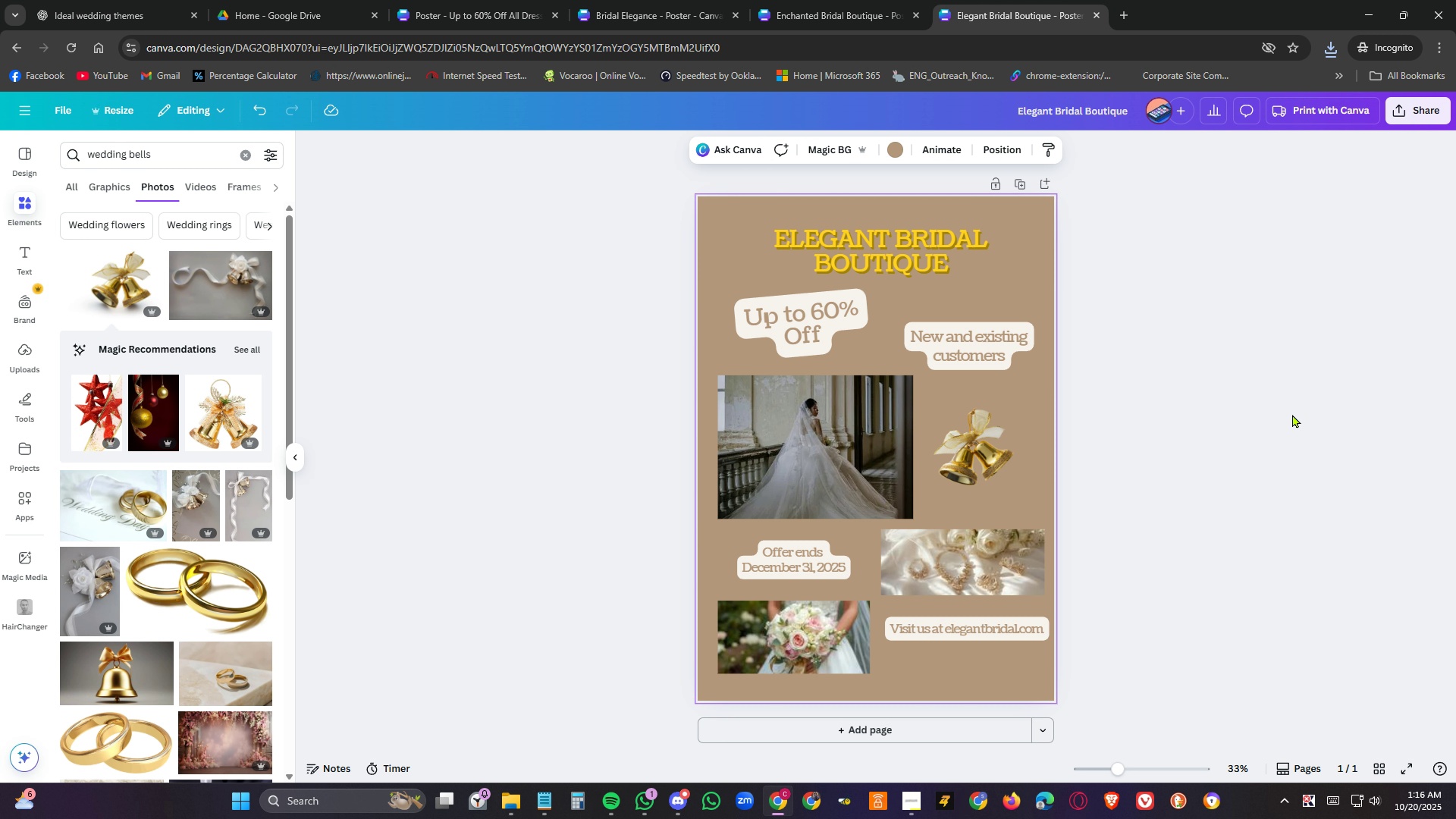 
left_click([1414, 113])
 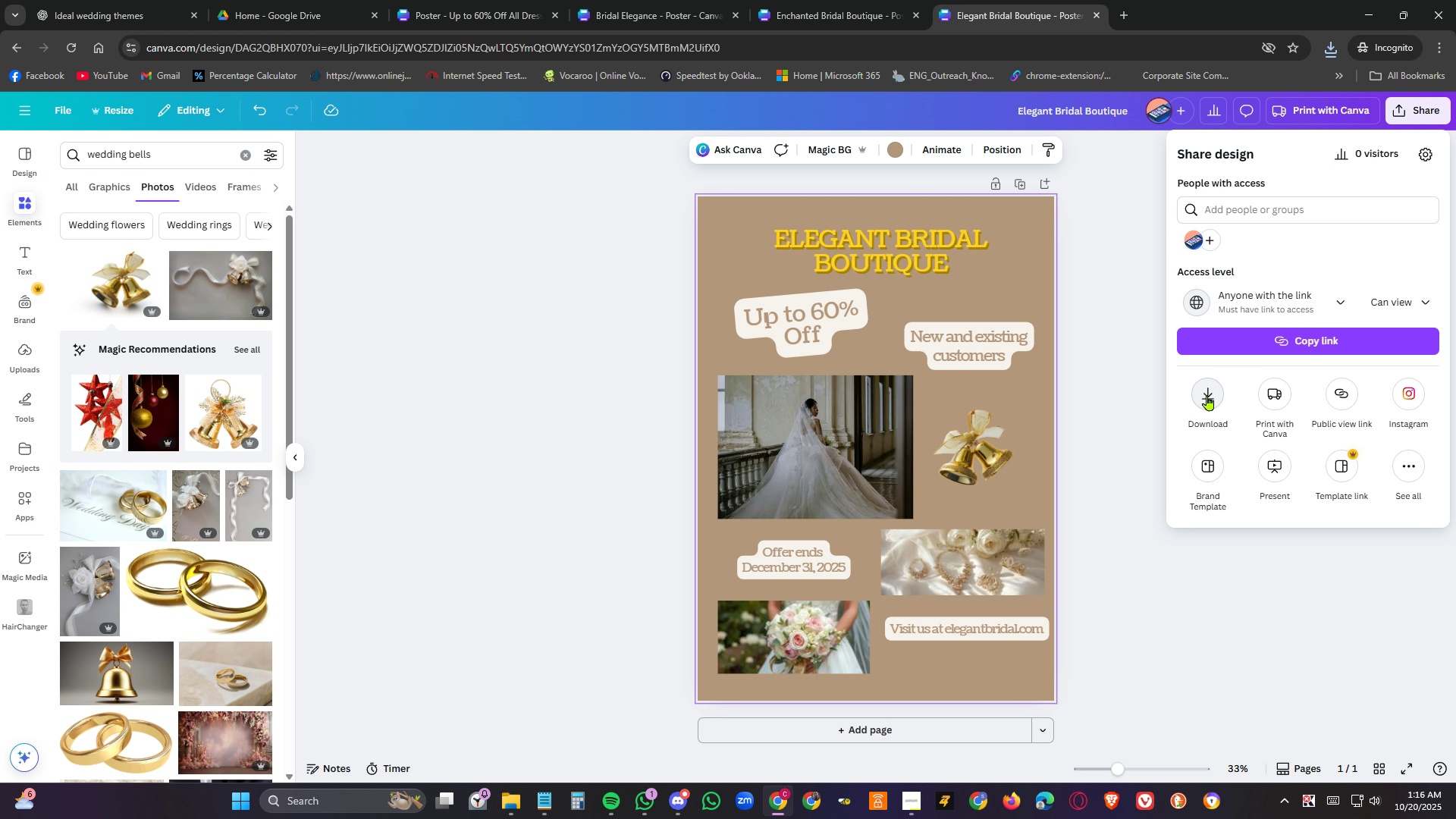 
left_click([1207, 395])
 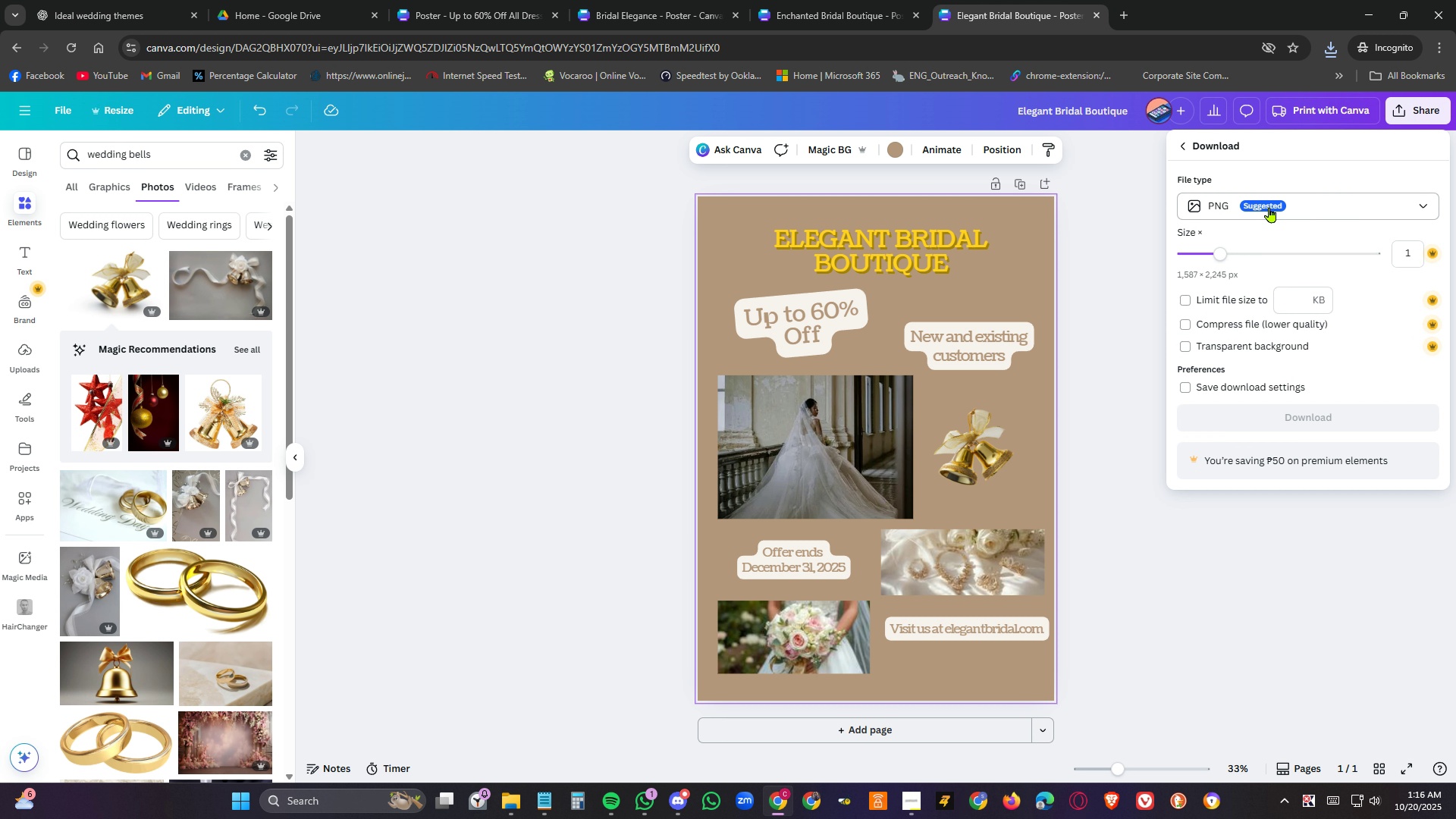 
left_click([1271, 206])
 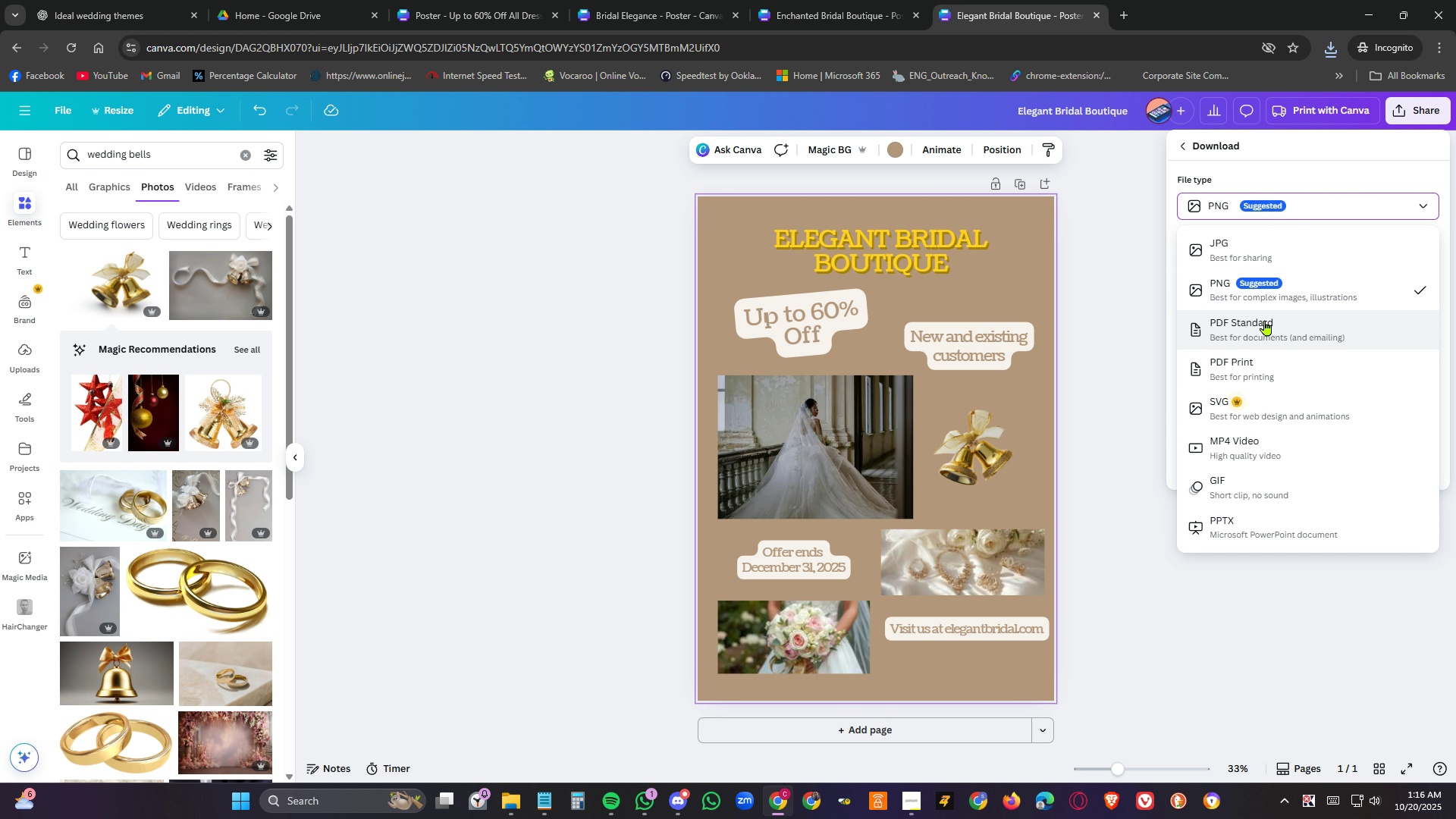 
left_click([1265, 320])
 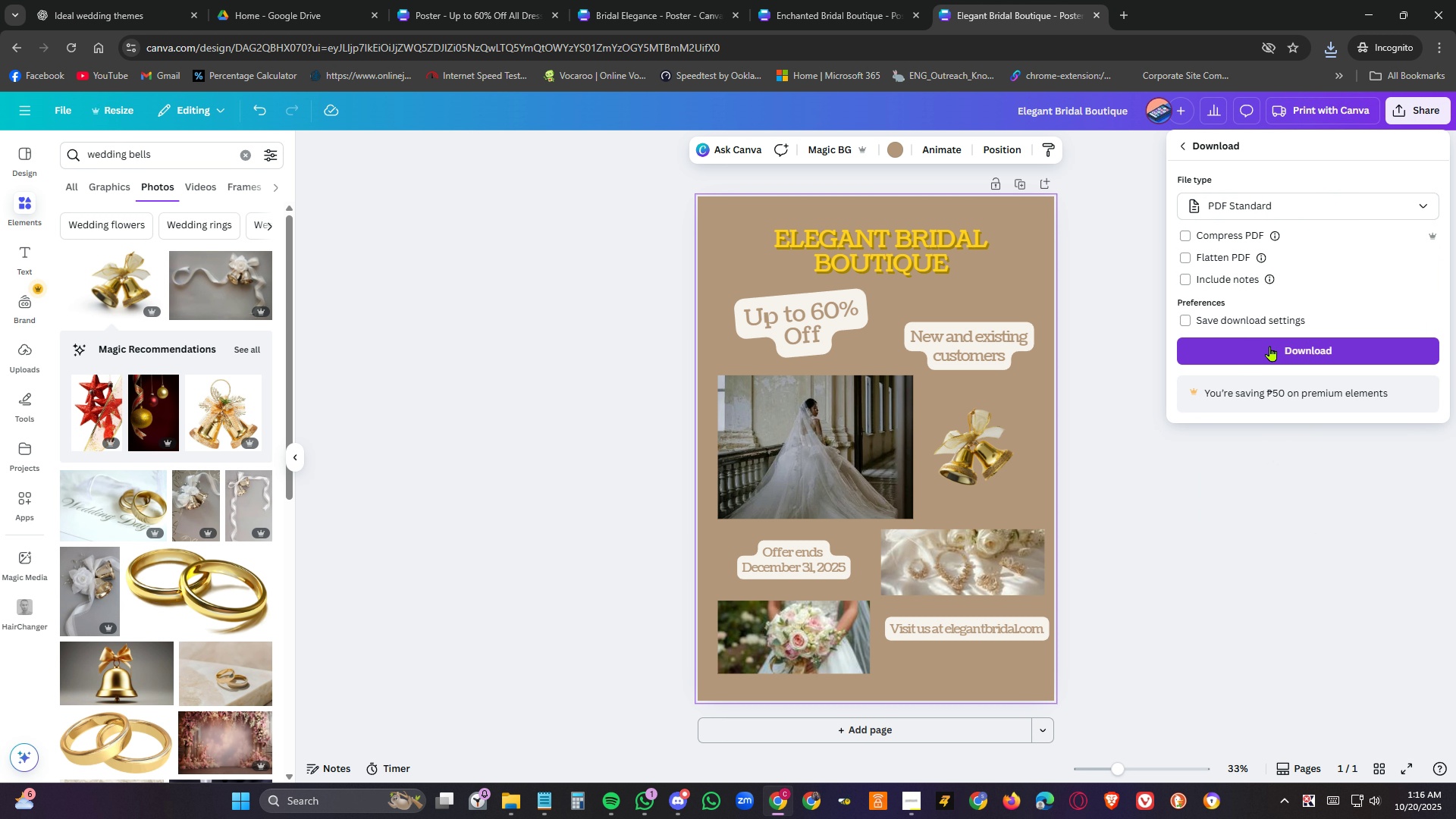 
left_click([1270, 346])
 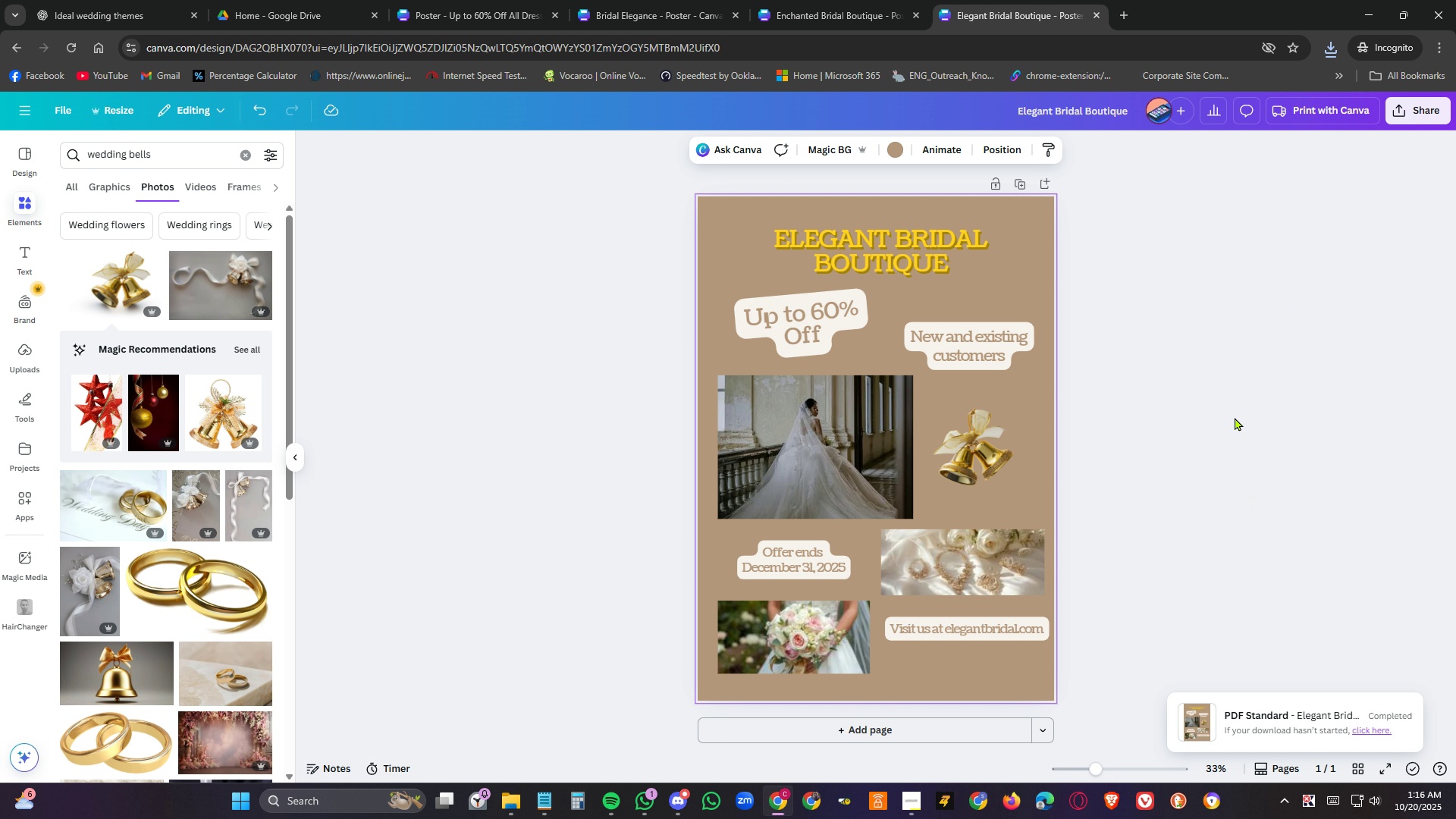 